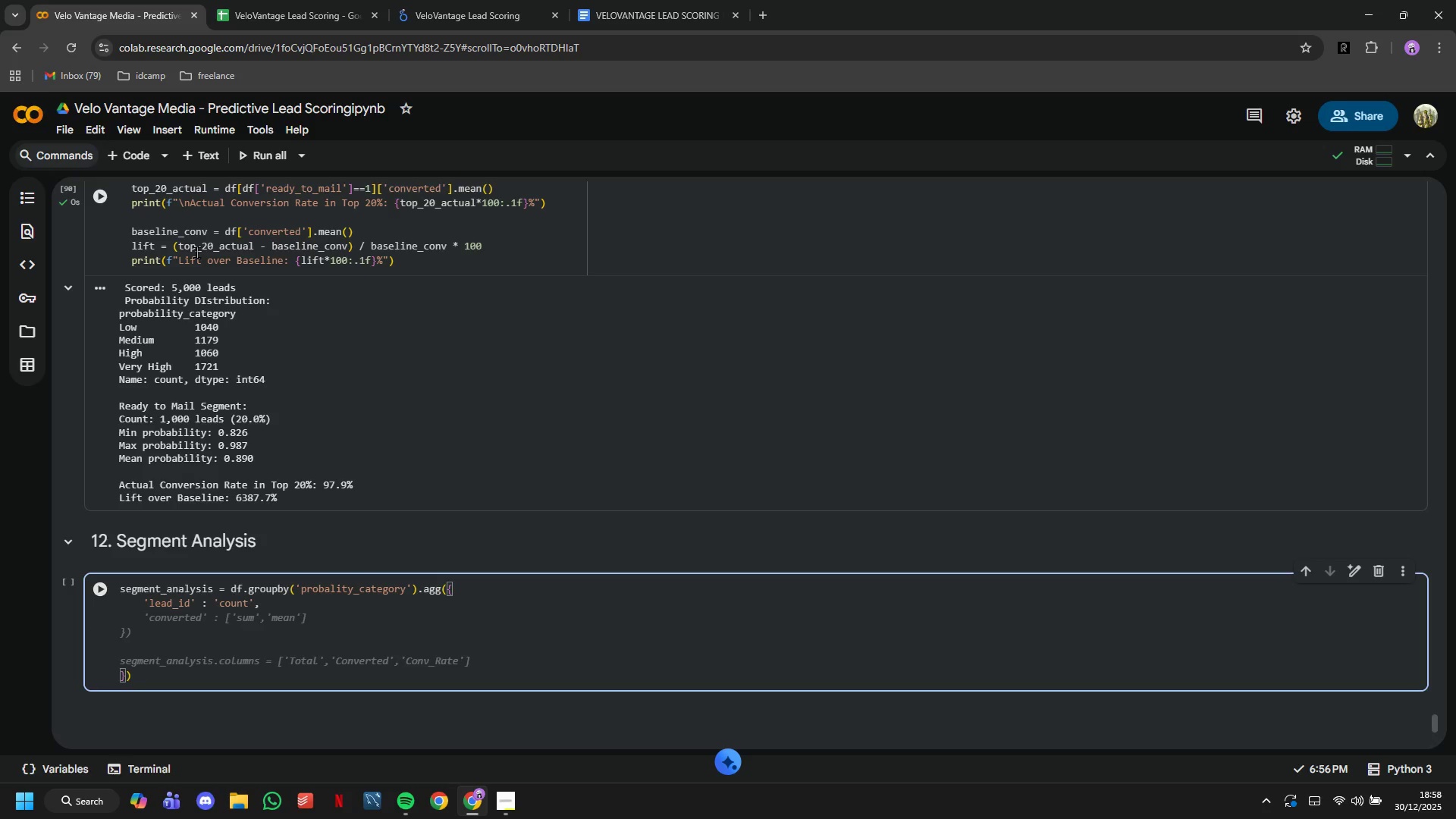 
type('convertes)
key(Backspace)
type(d)
 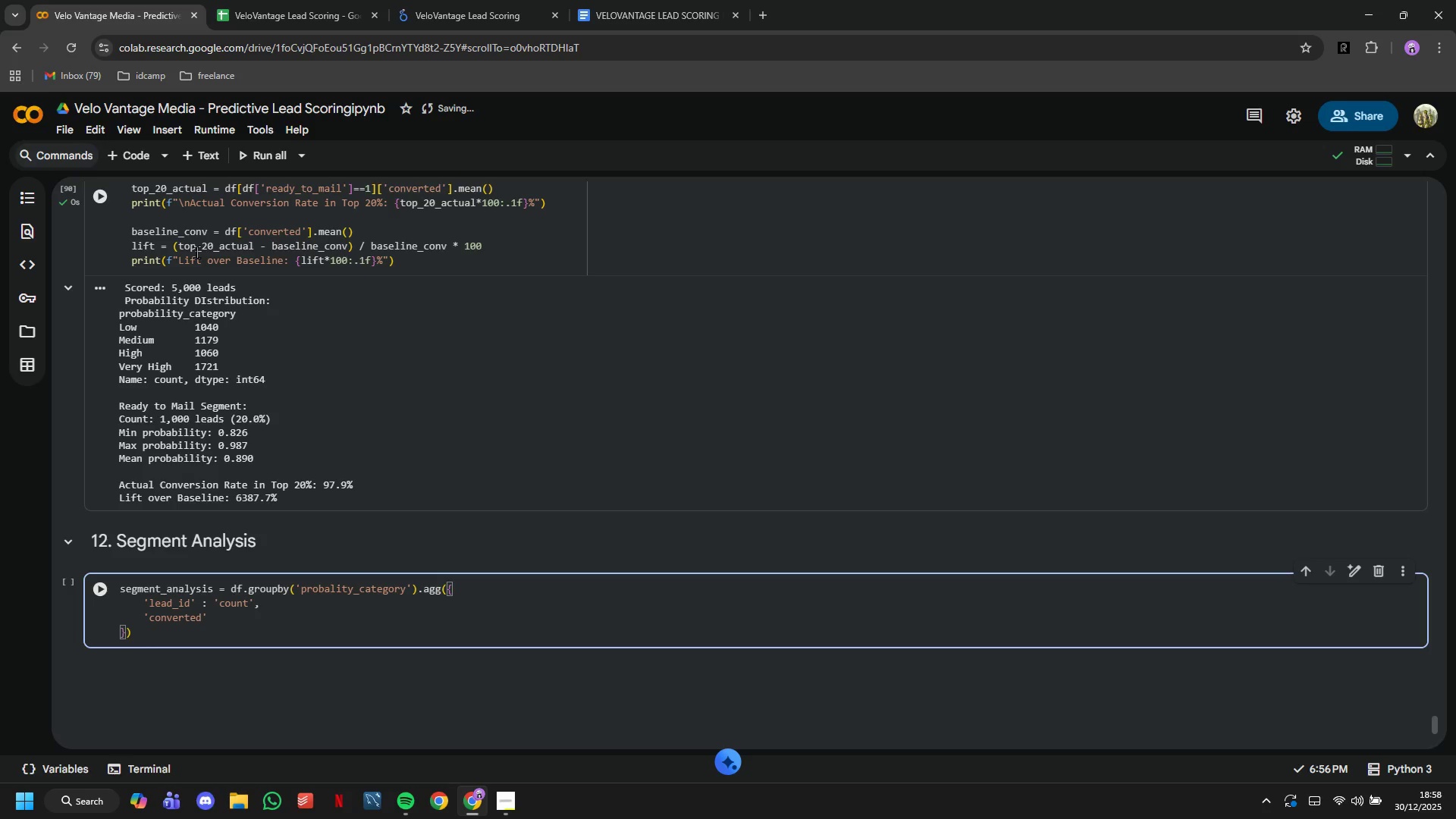 
key(ArrowRight)
 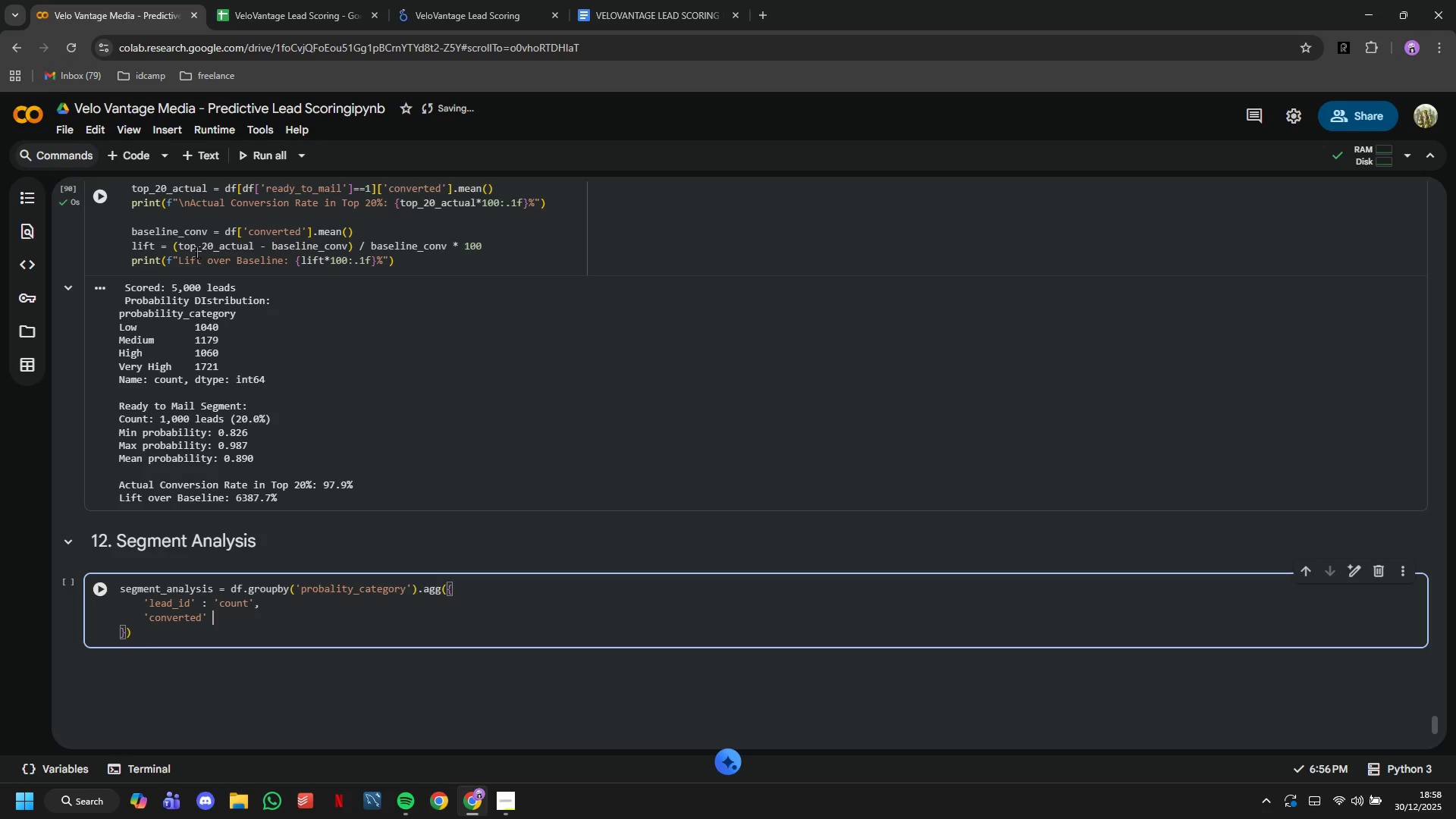 
type( : 'mean)
 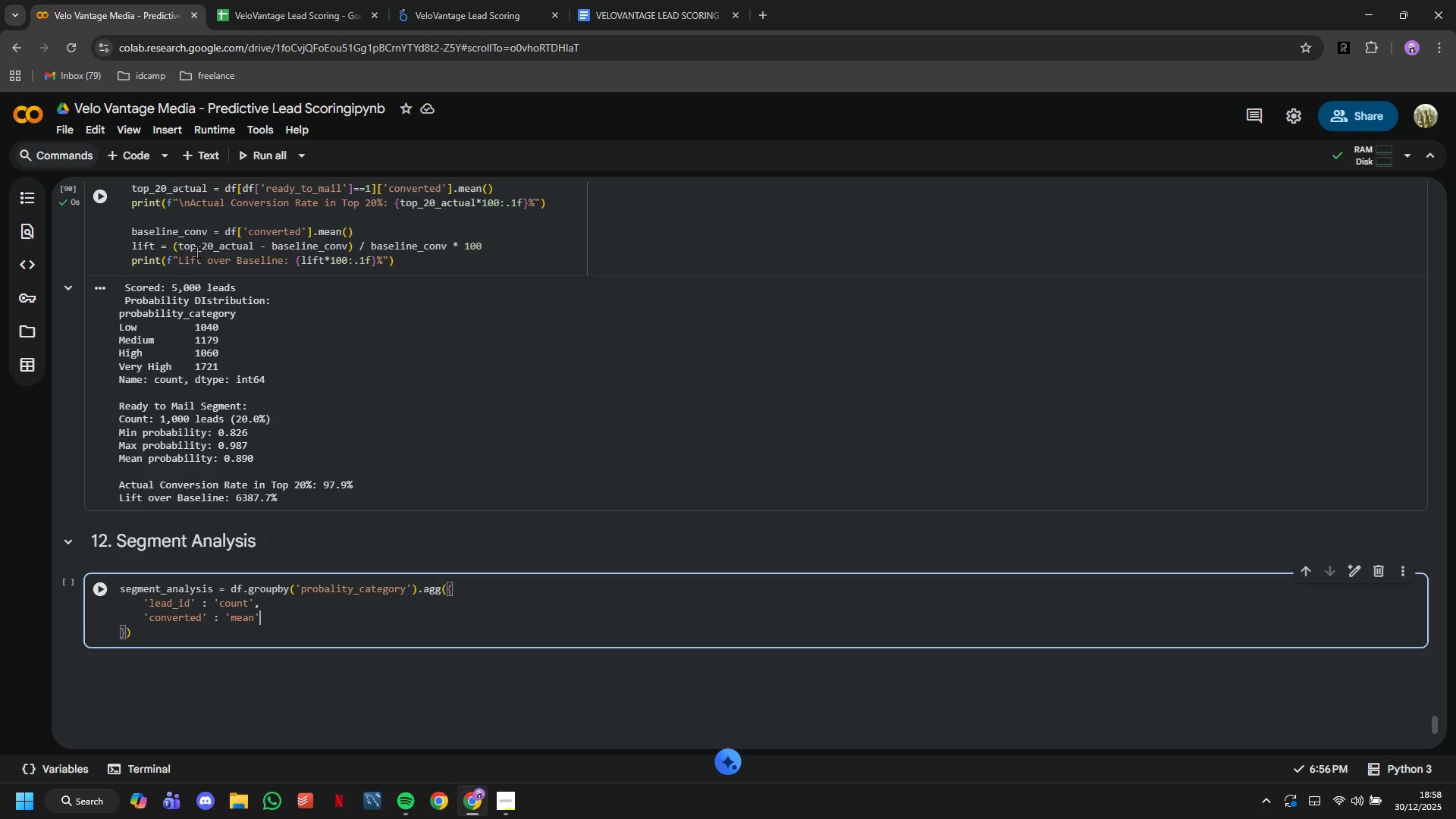 
 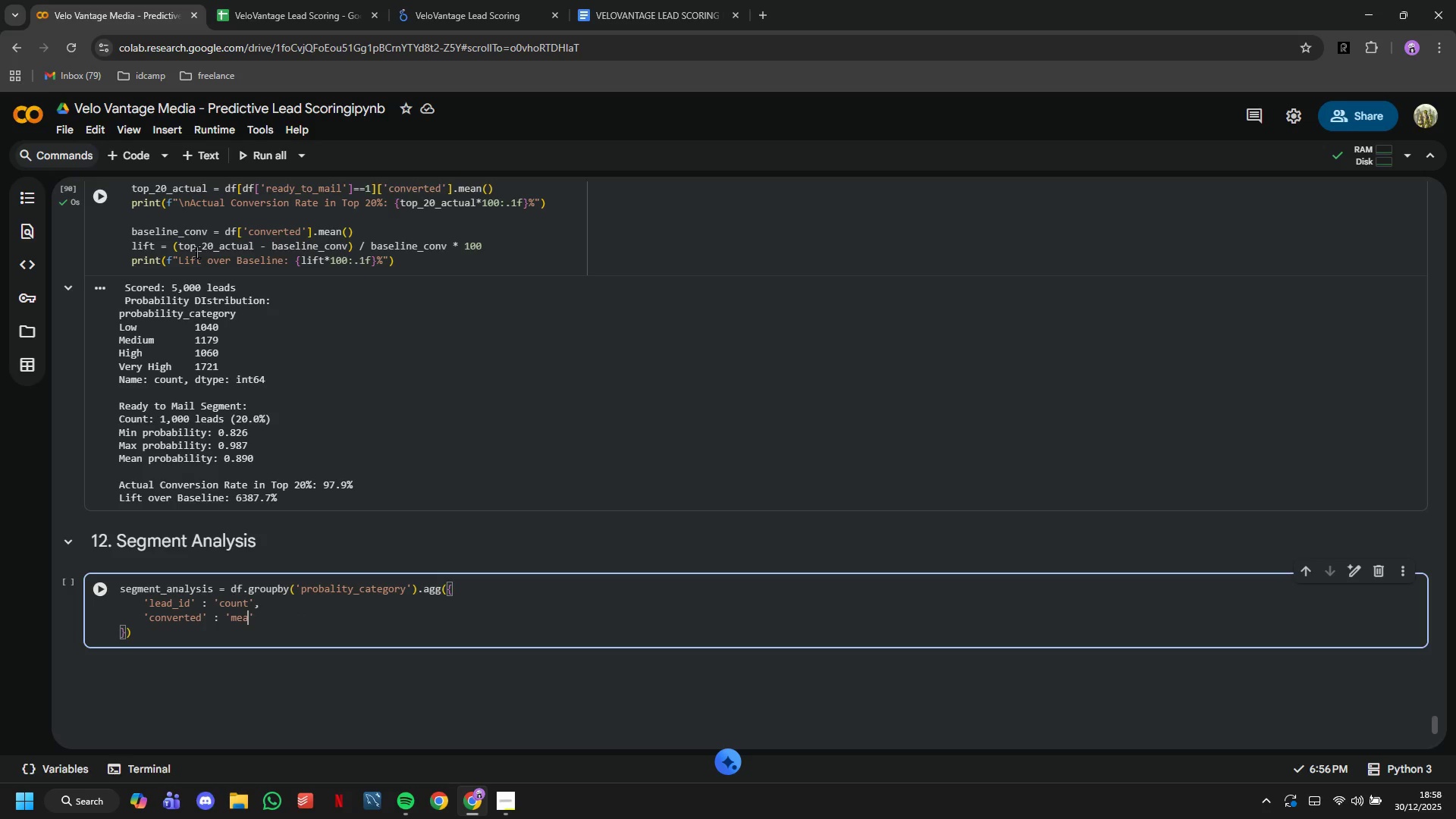 
key(ArrowRight)
 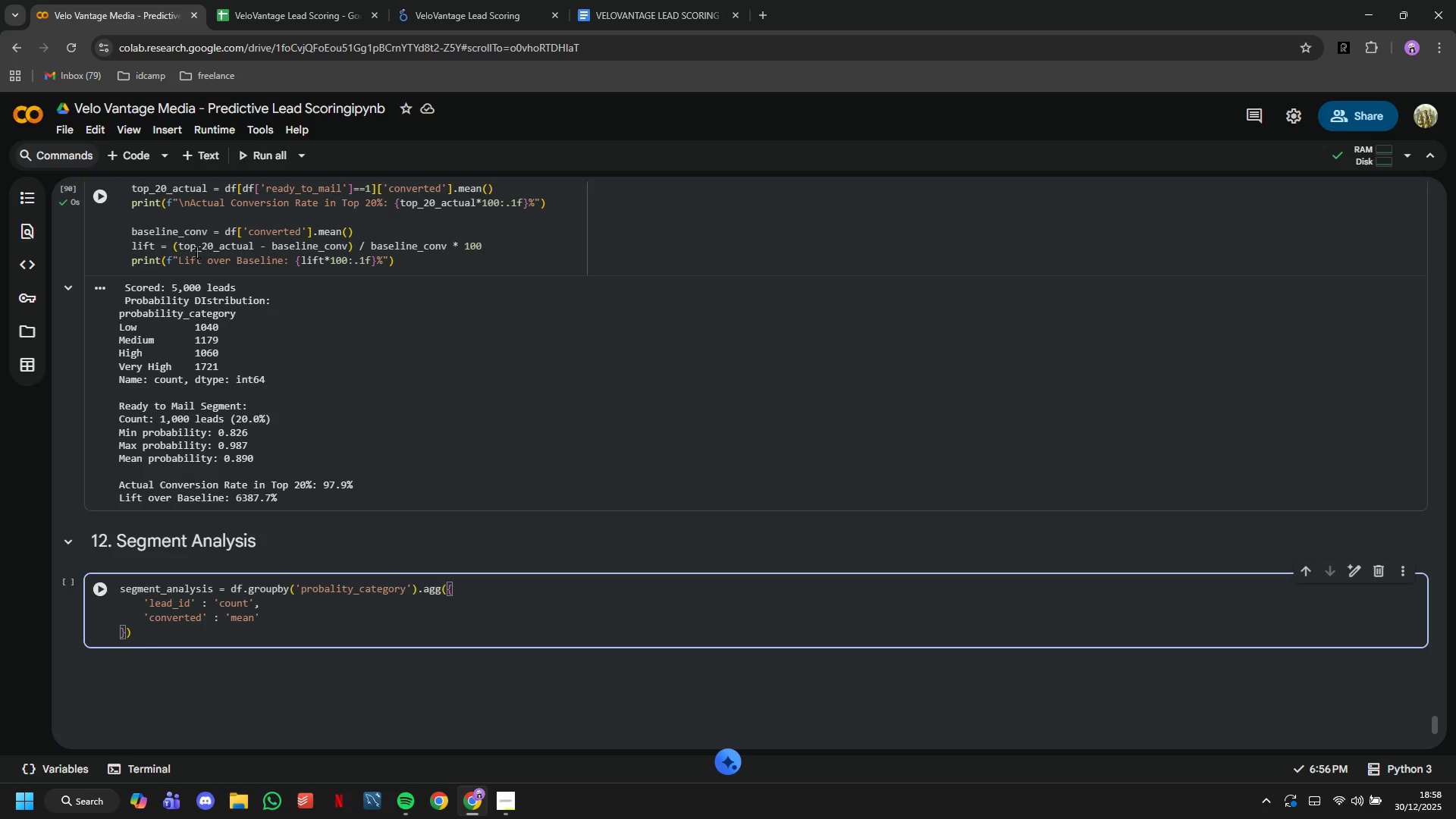 
key(Comma)
 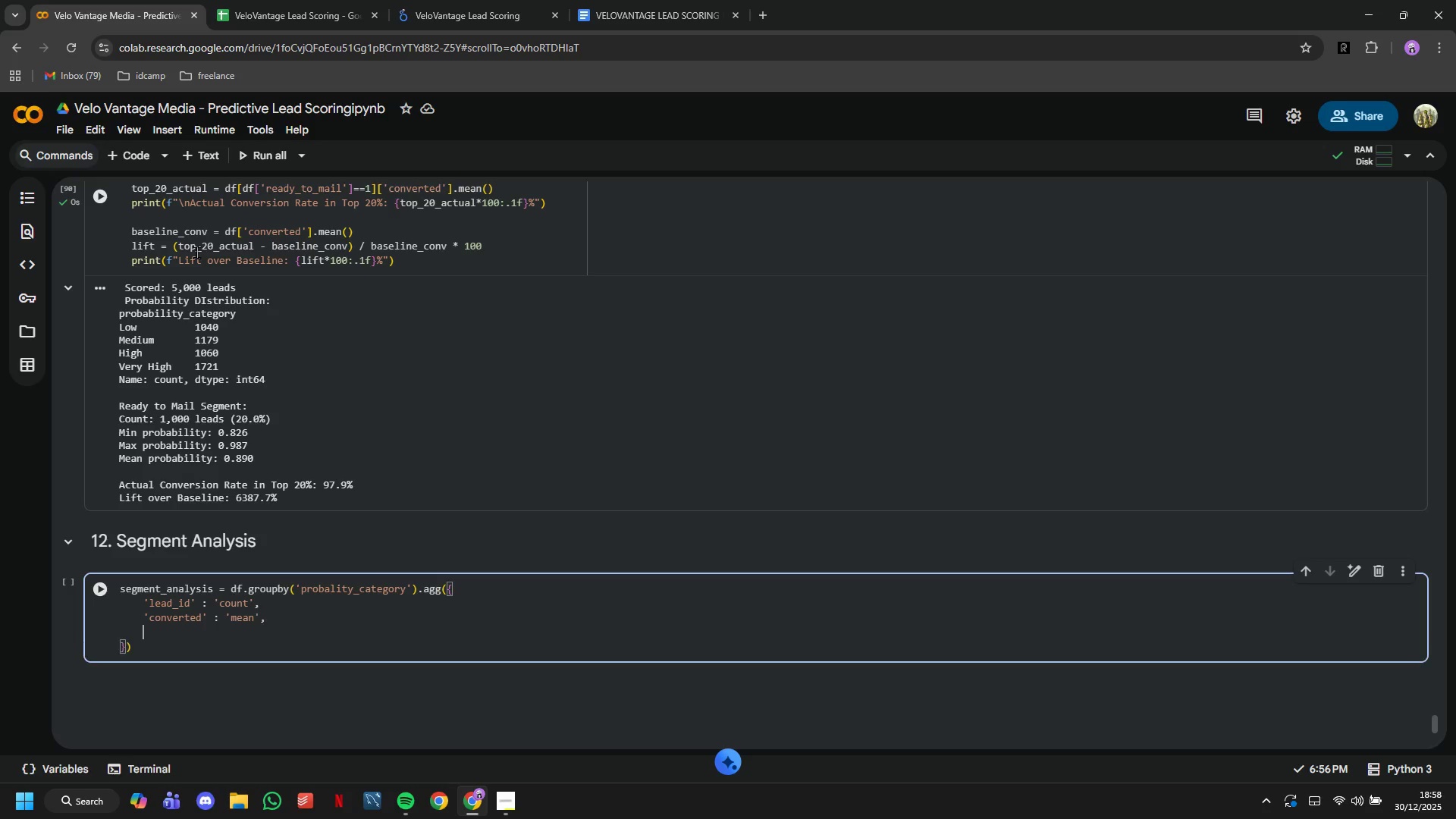 
key(Enter)
 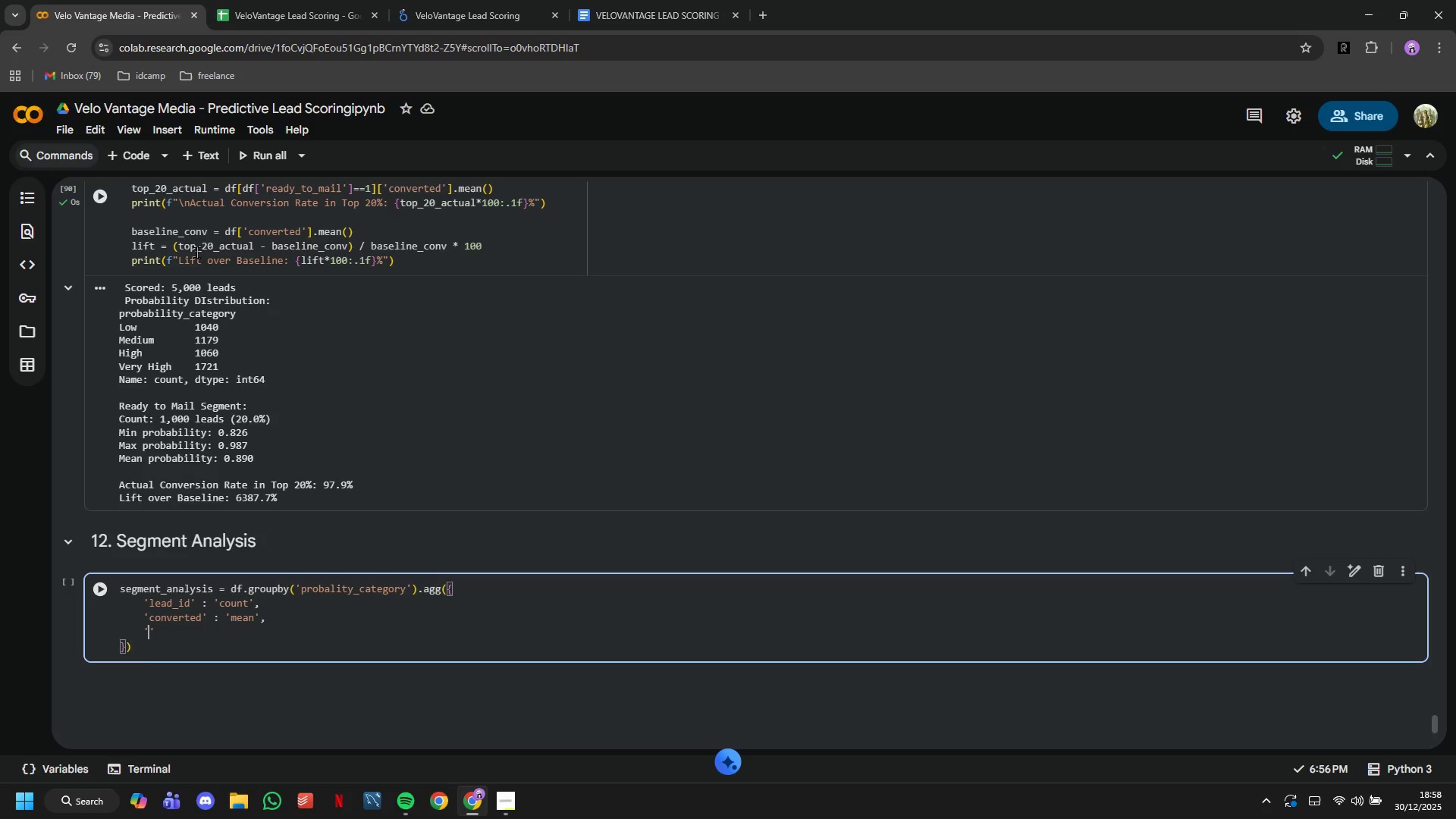 
key(Quote)
 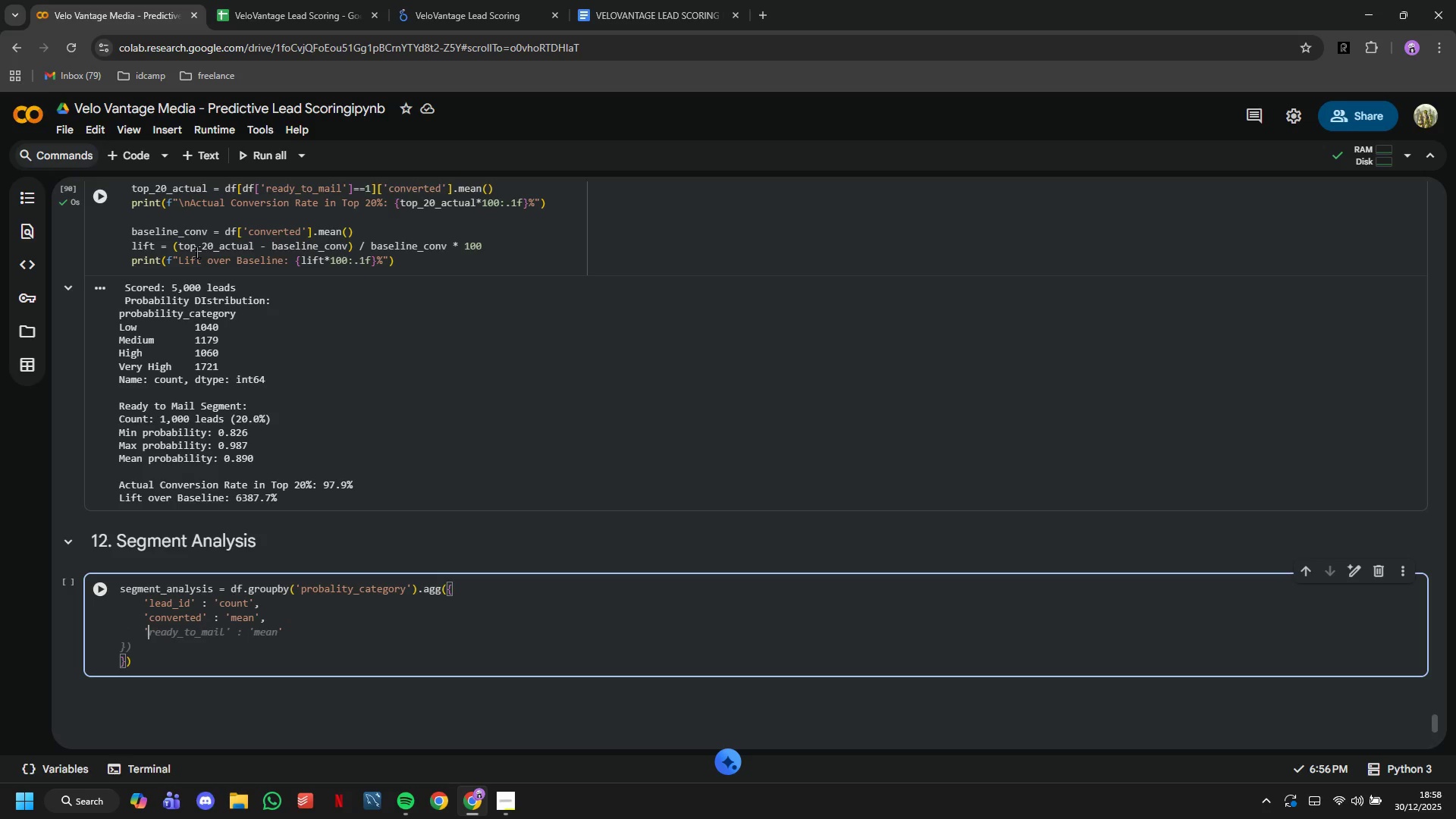 
wait(5.58)
 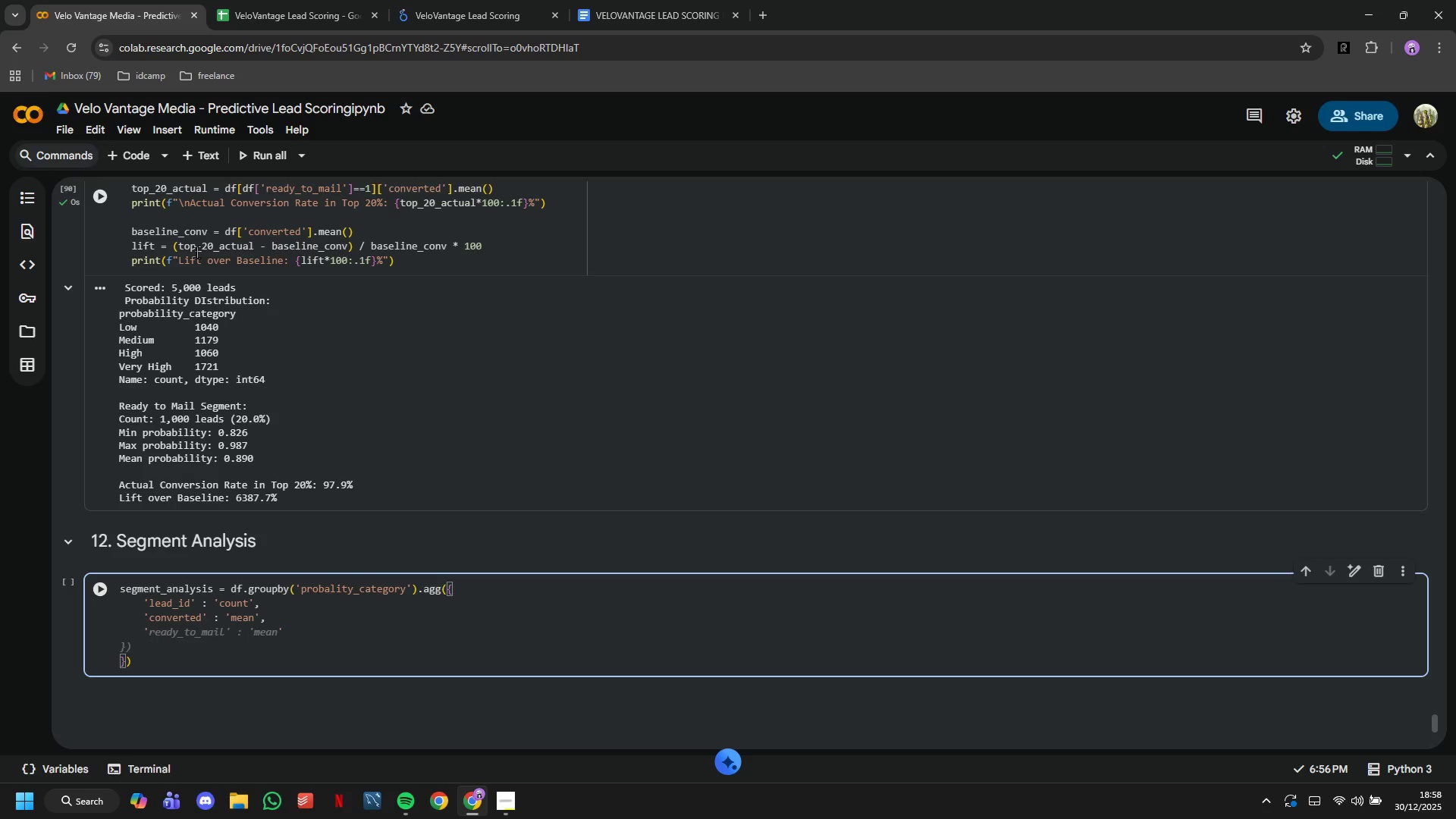 
type(conversion)
 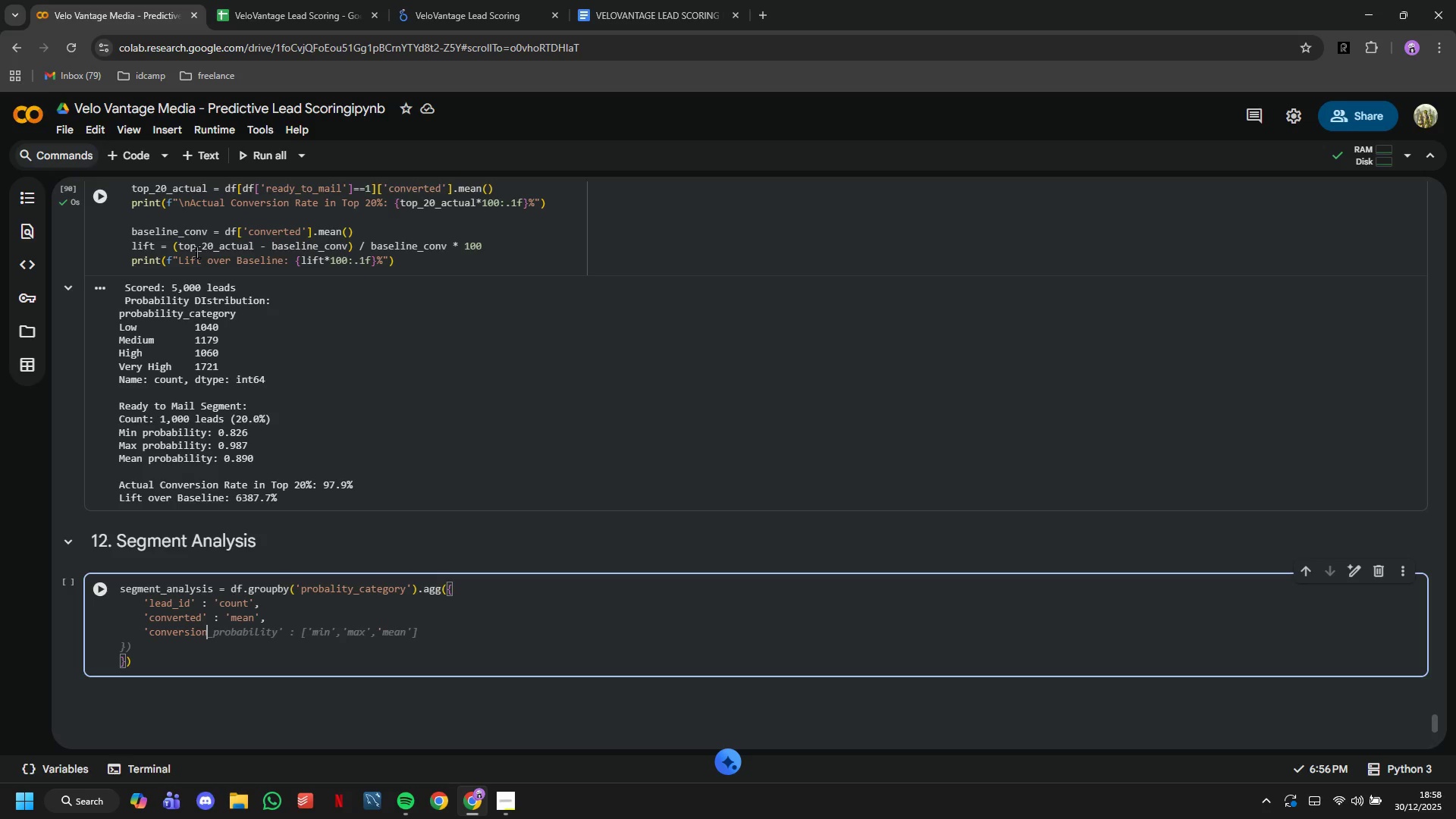 
type(_probality)
 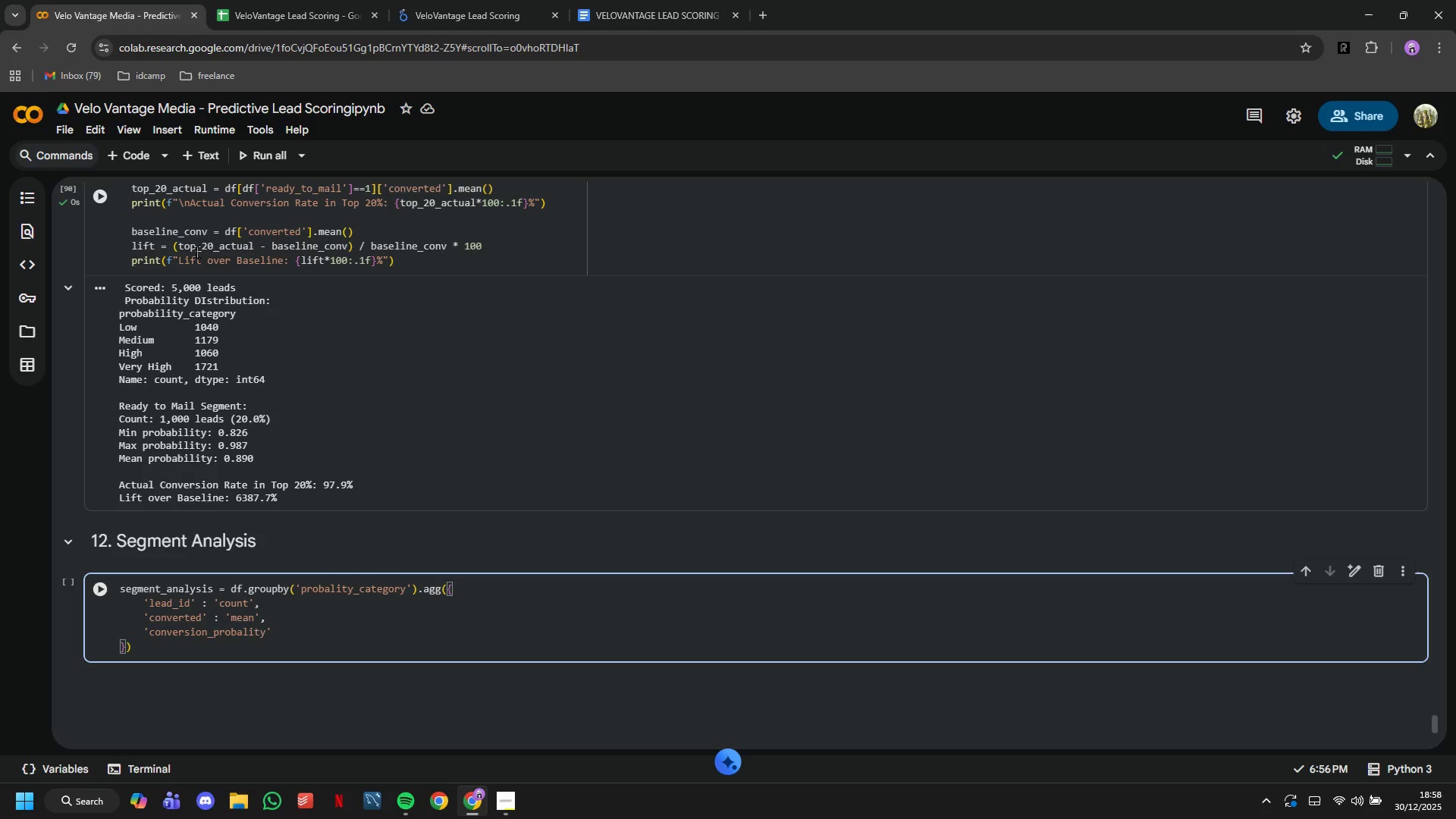 
key(ArrowRight)
 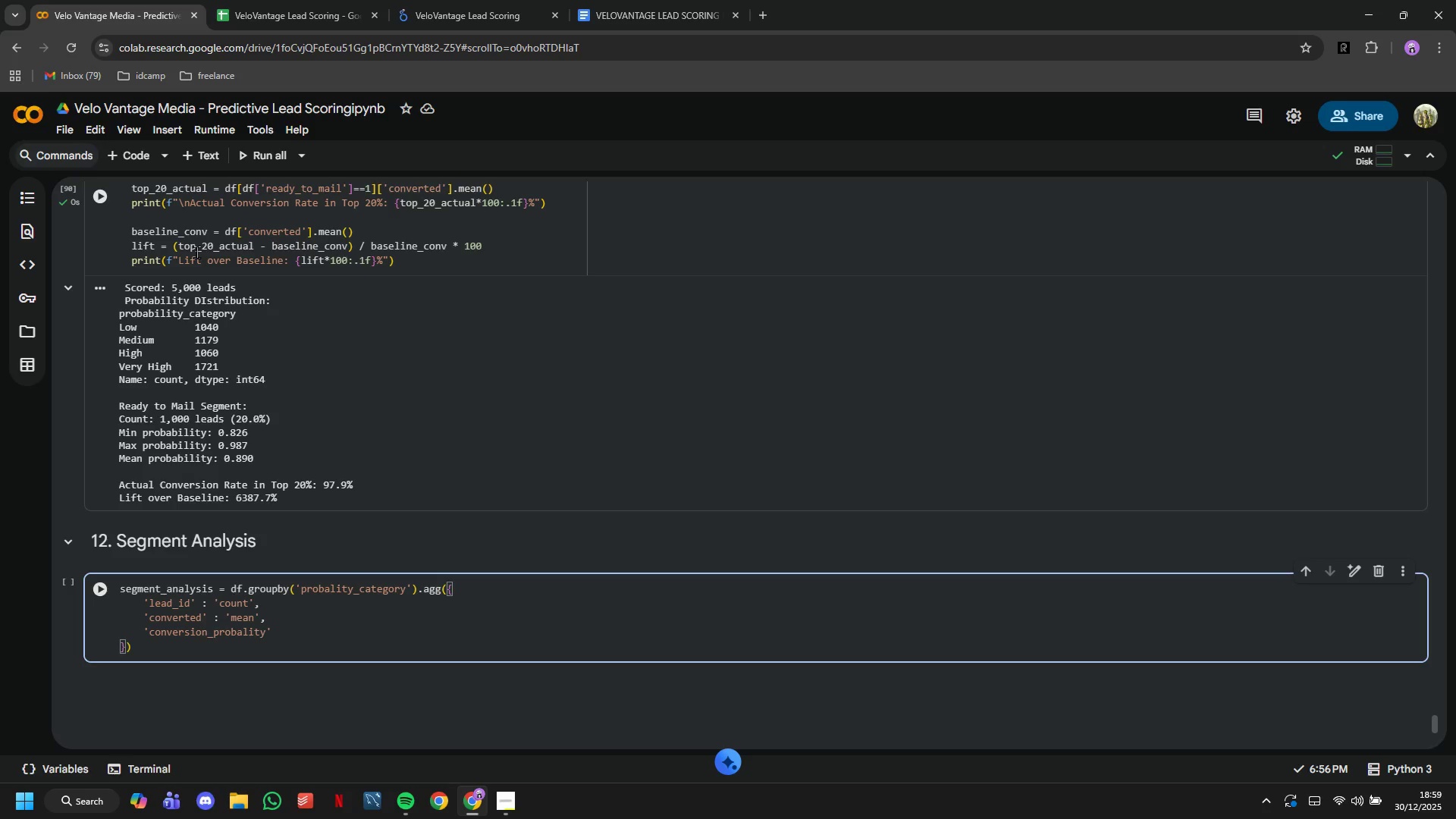 
type(: 'mean)
 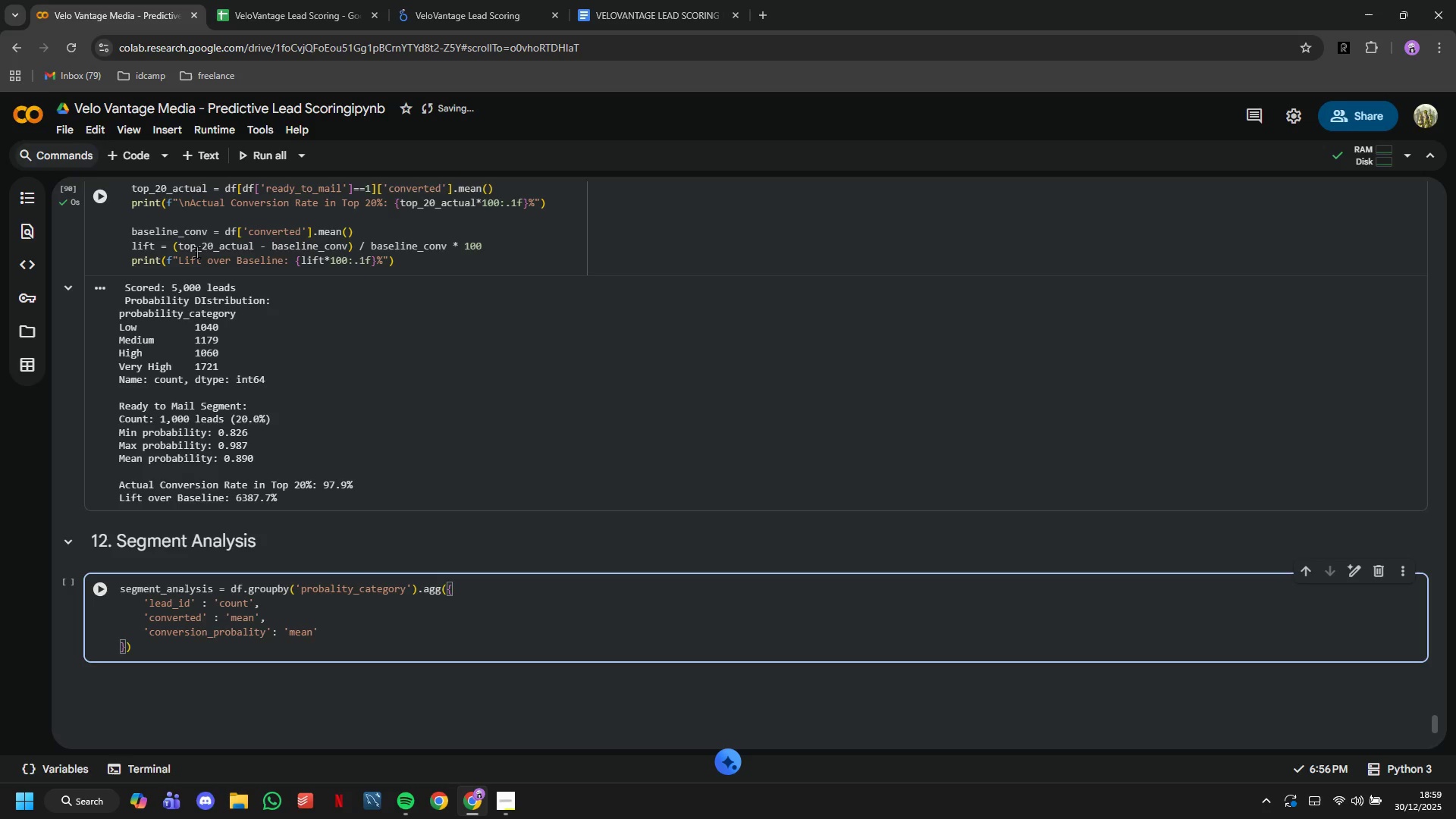 
key(ArrowRight)
 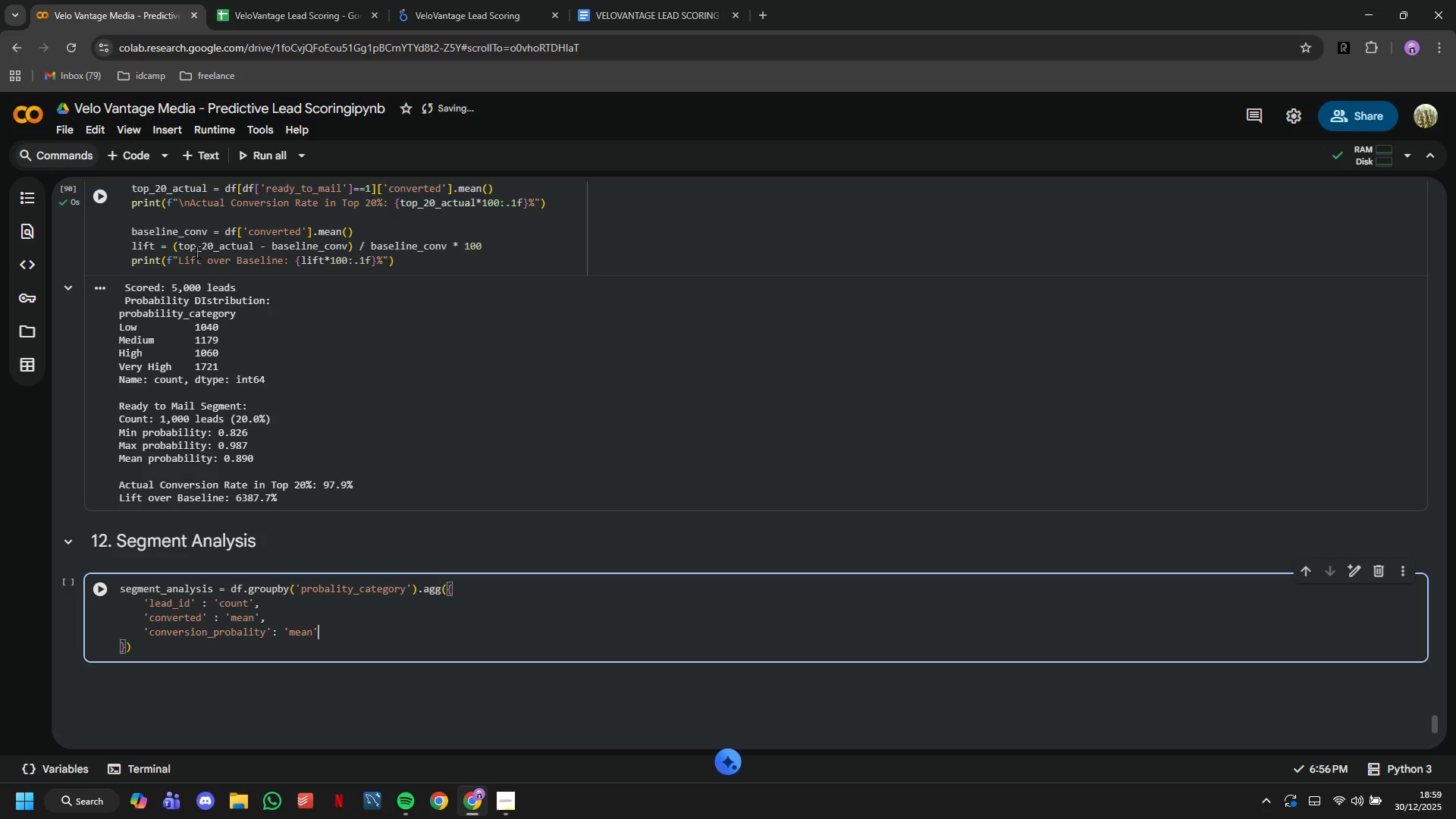 
key(Comma)
 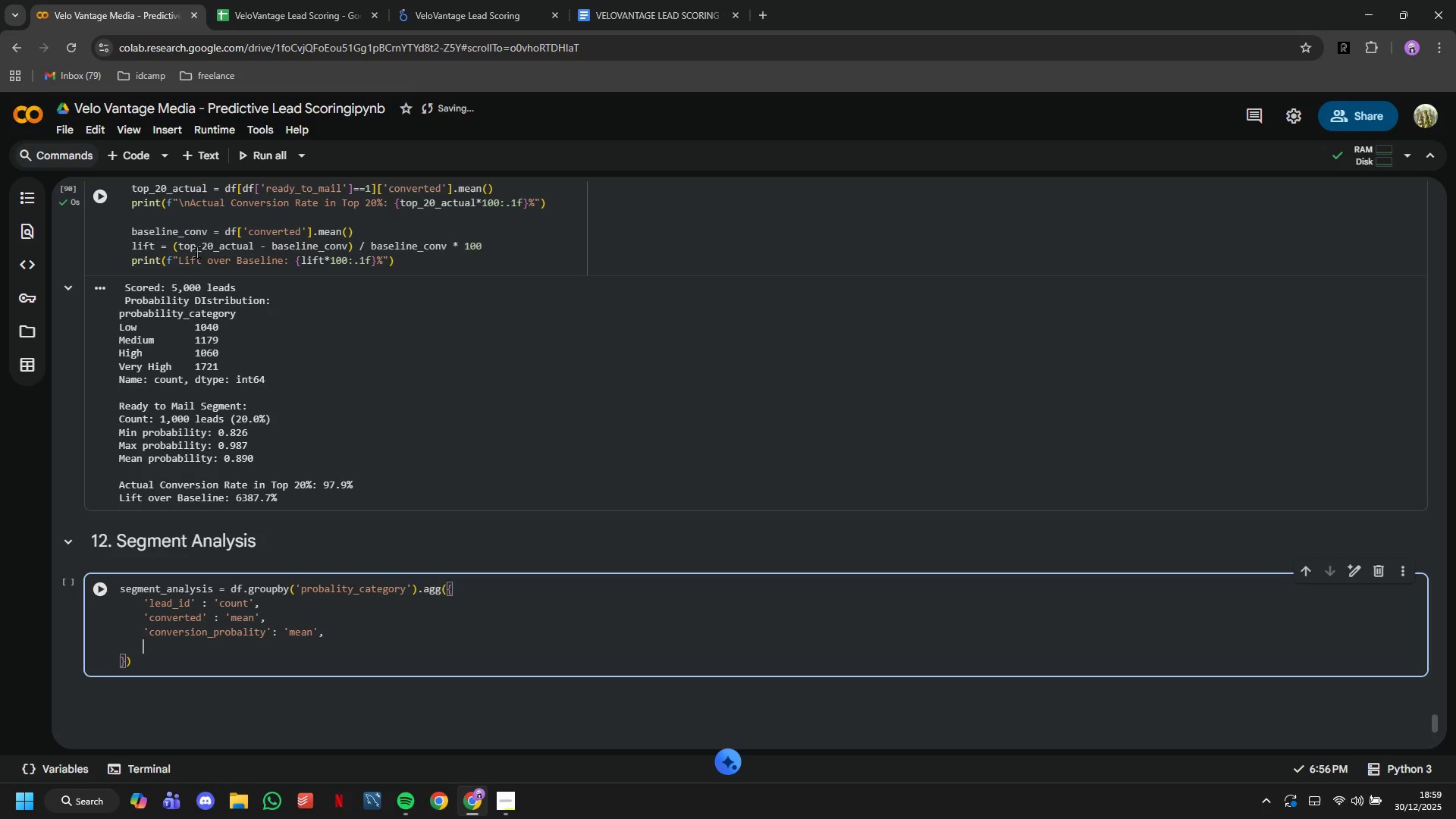 
key(Enter)
 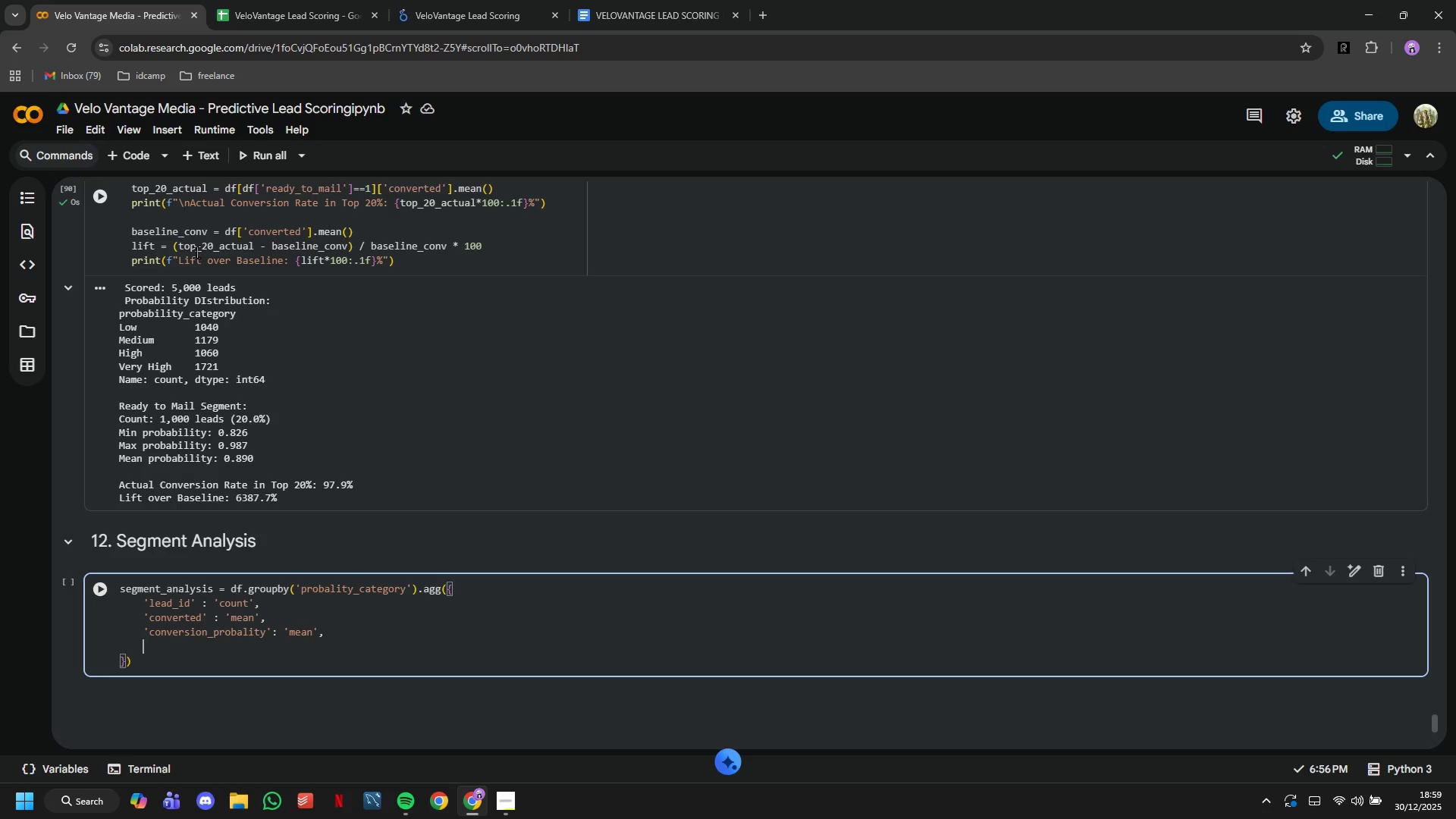 
key(ArrowUp)
 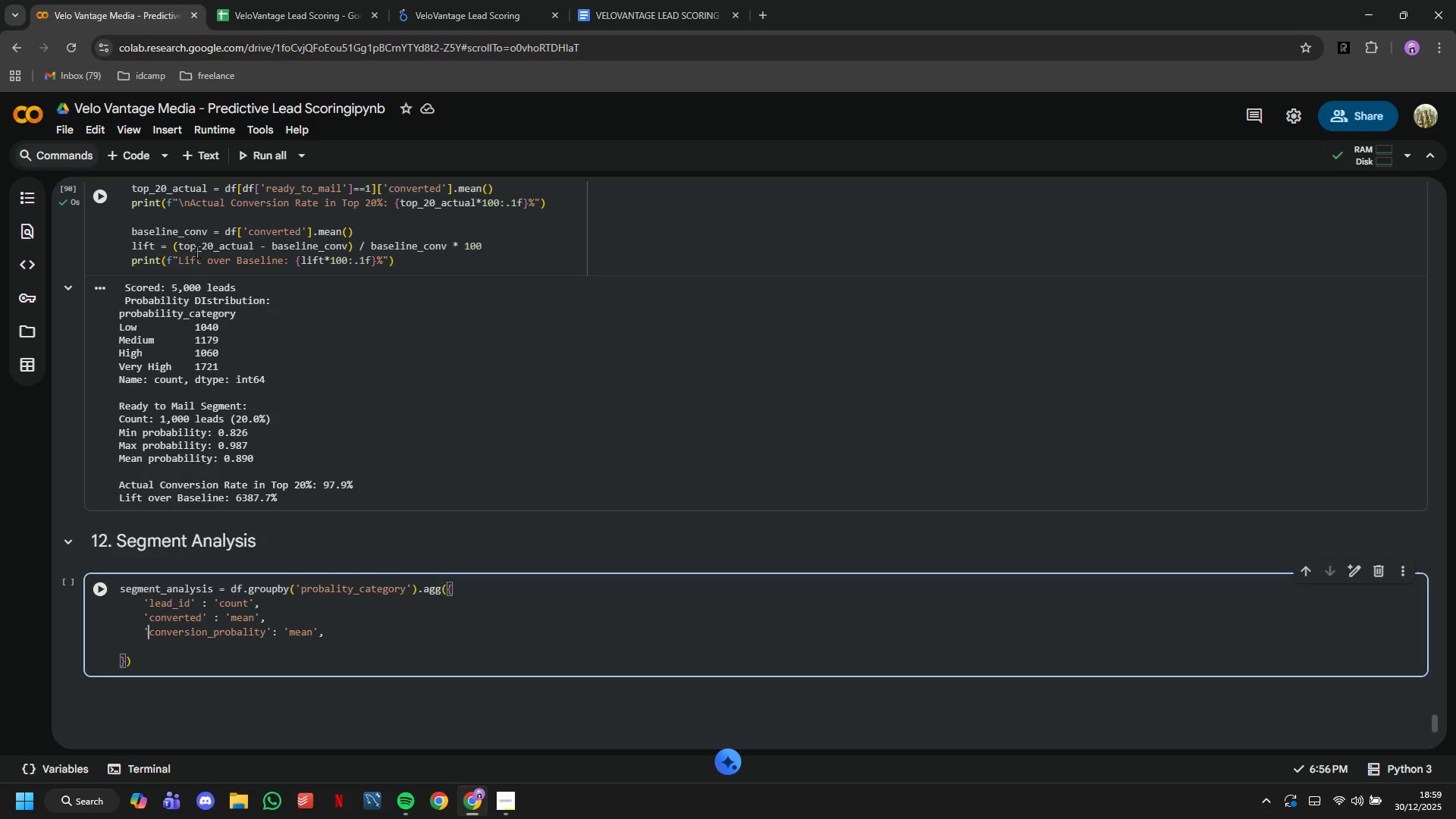 
hold_key(key=ArrowRight, duration=0.97)
 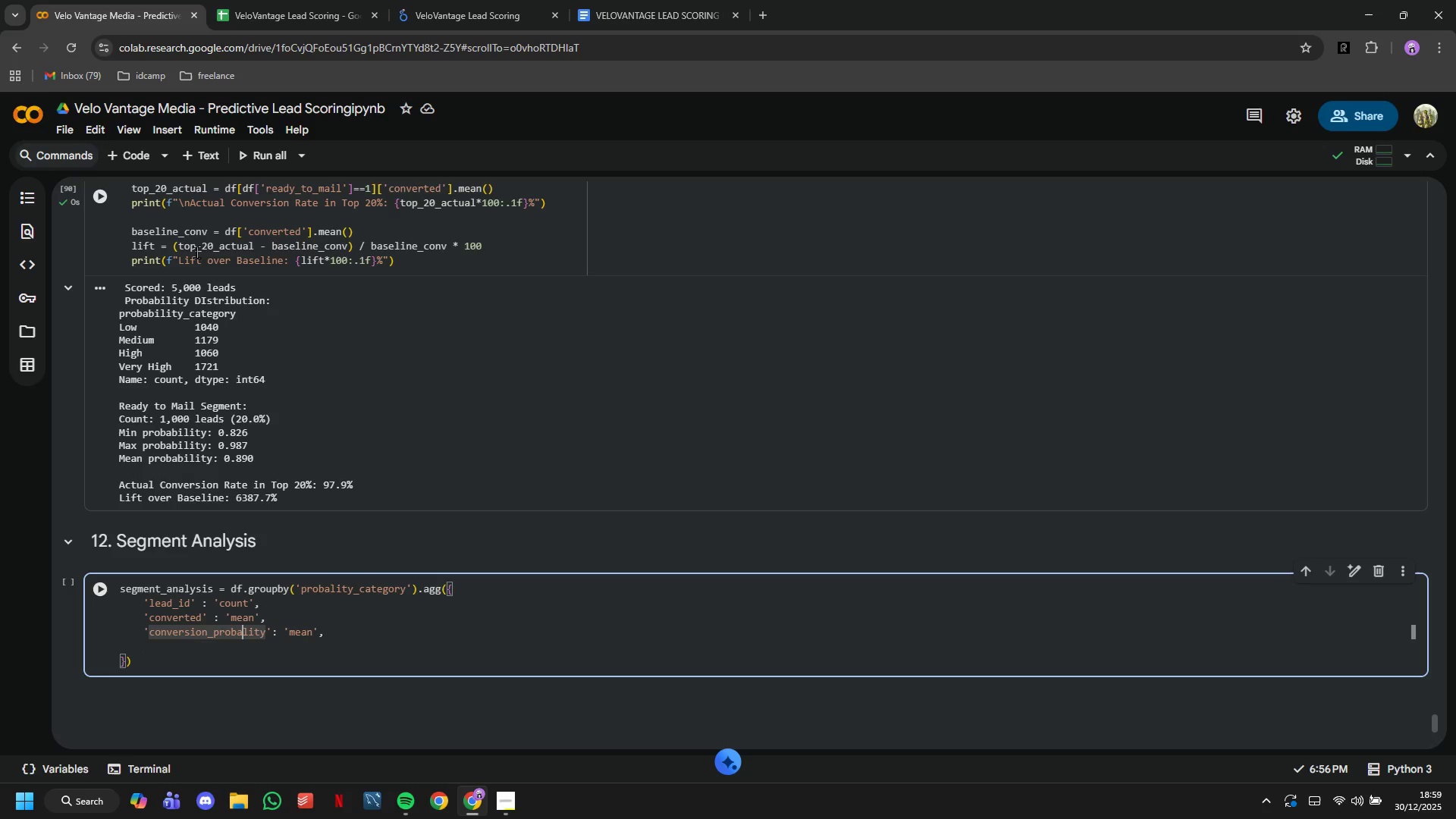 
key(ArrowRight)
 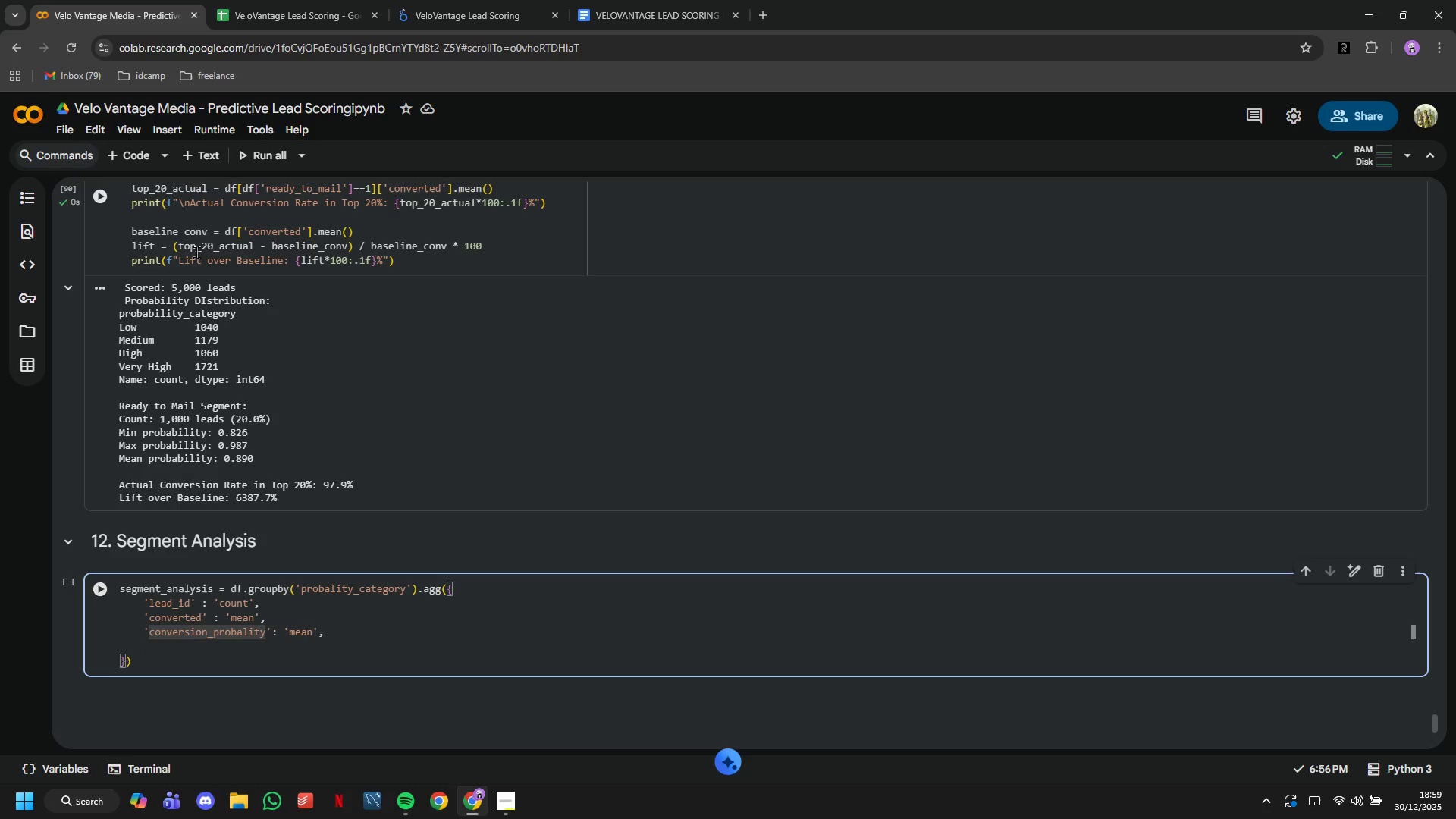 
type(bi)
 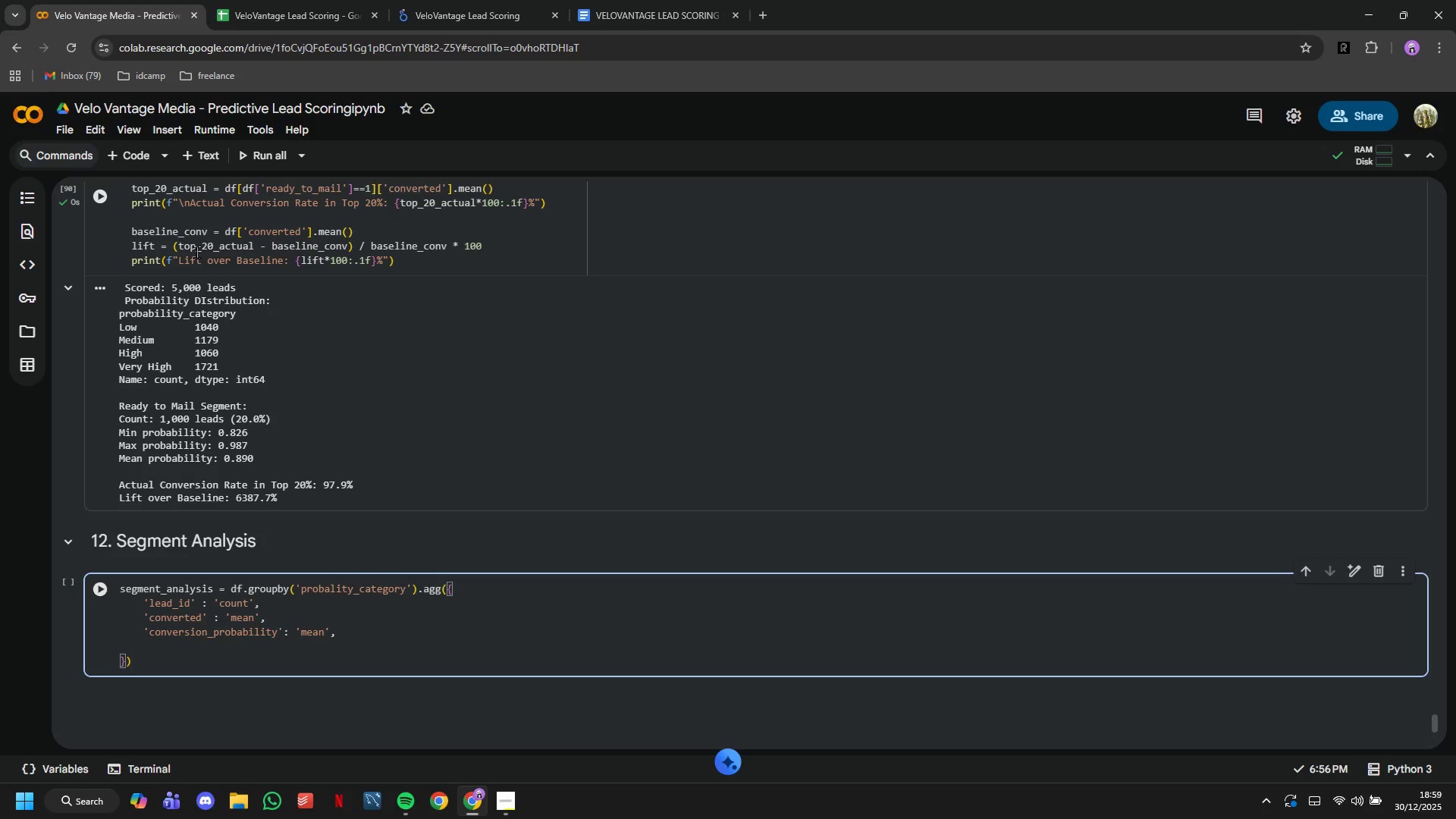 
key(ArrowDown)
 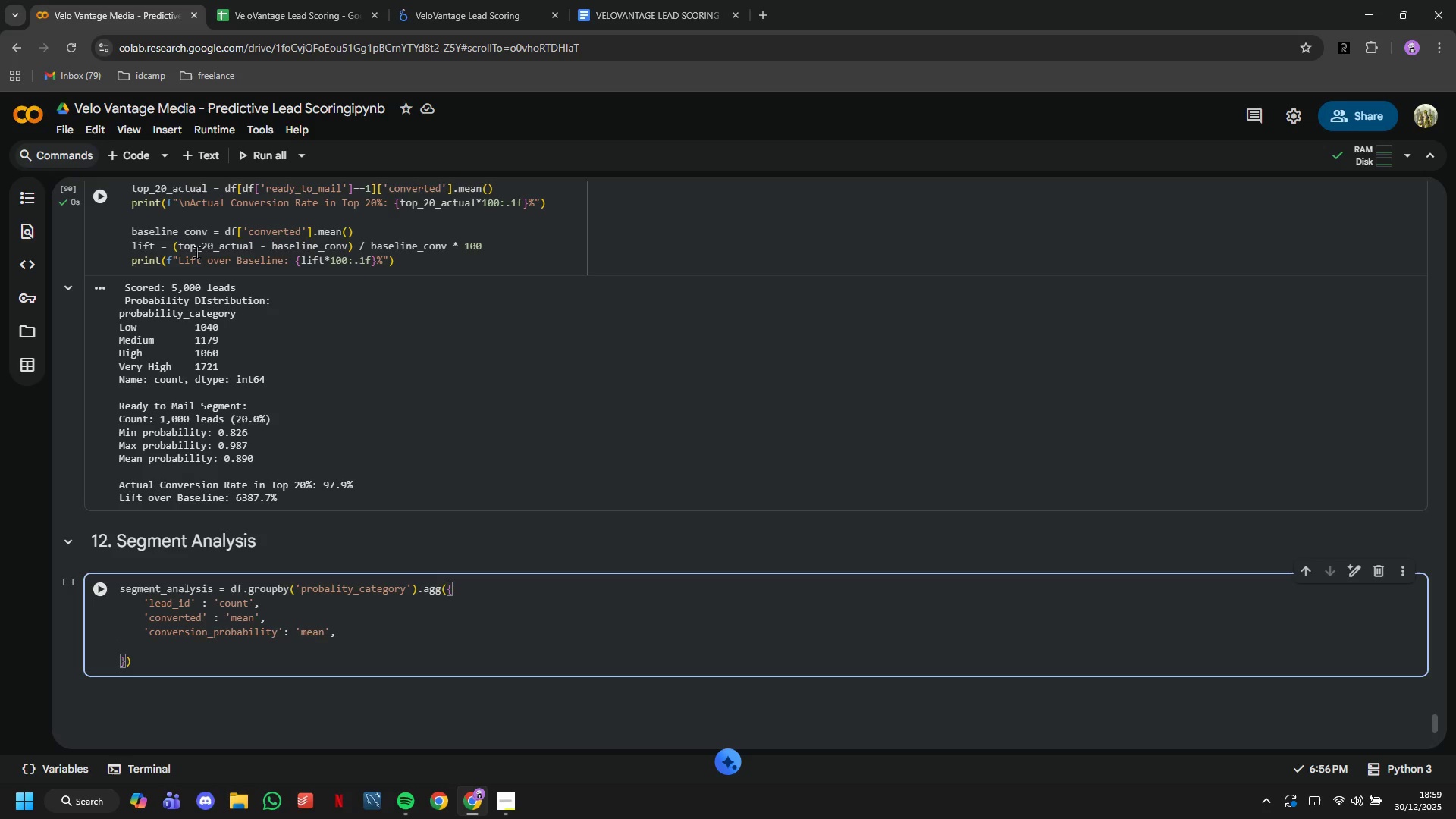 
key(ArrowLeft)
 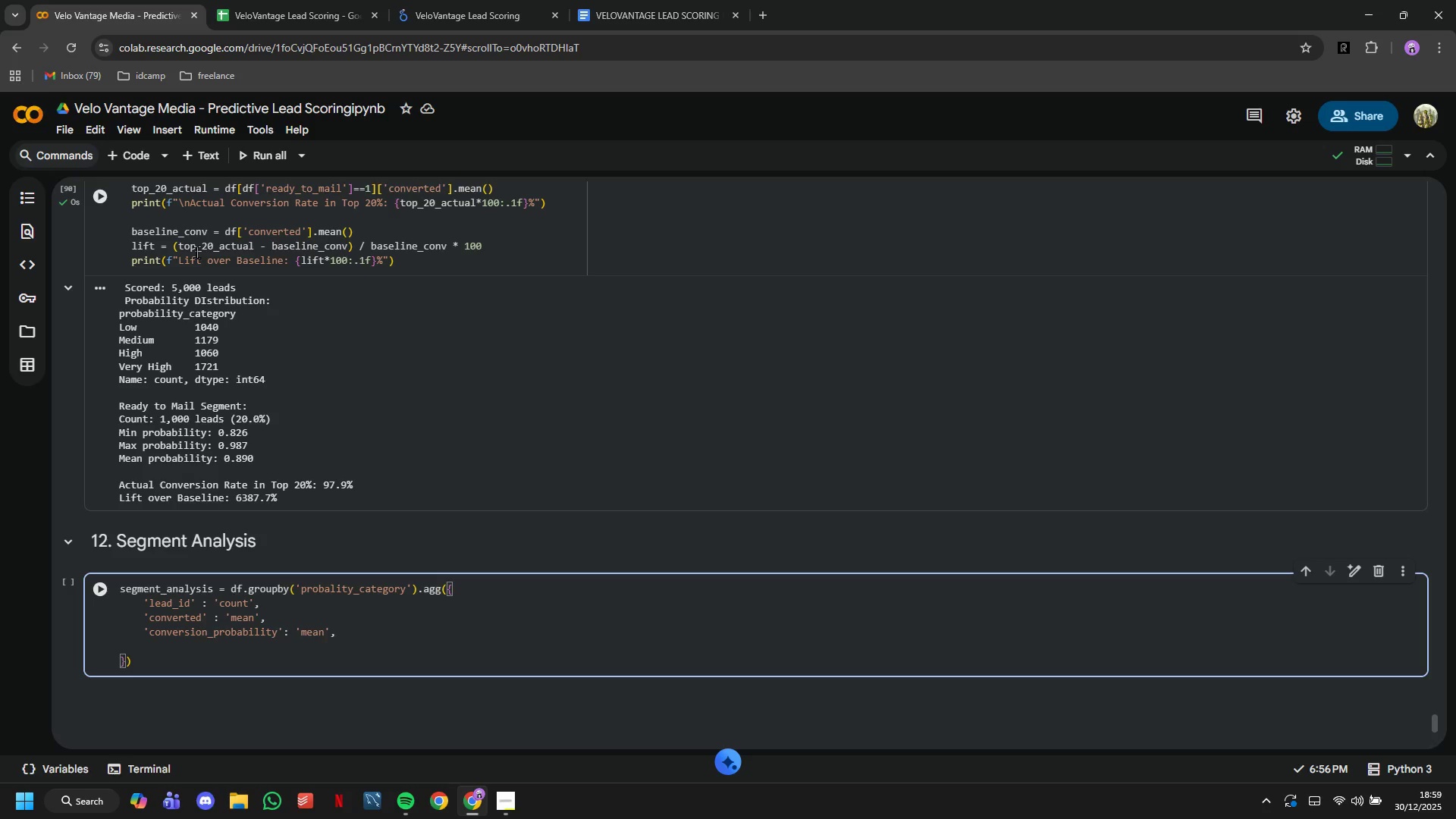 
key(Enter)
 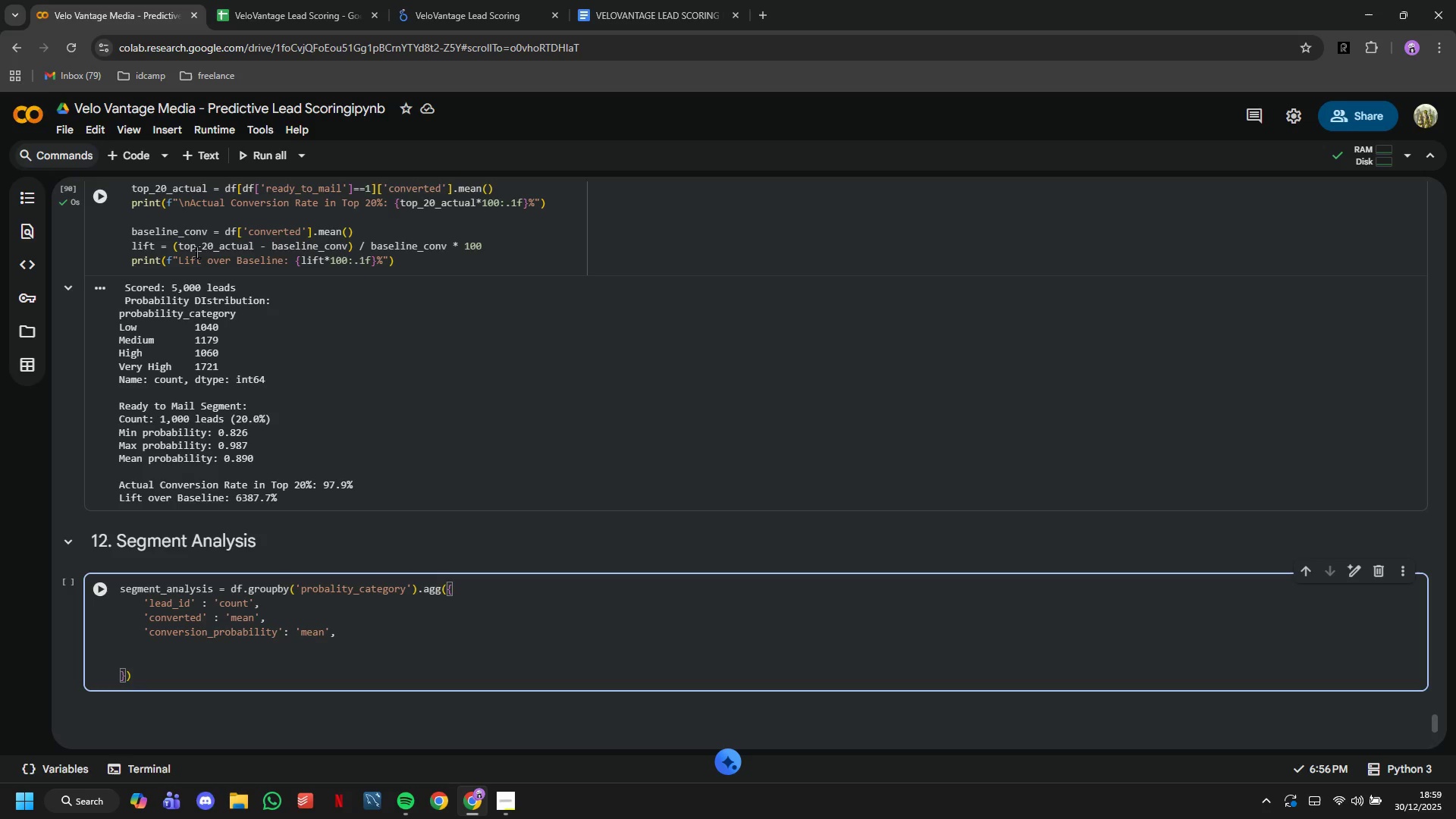 
type('email_)
 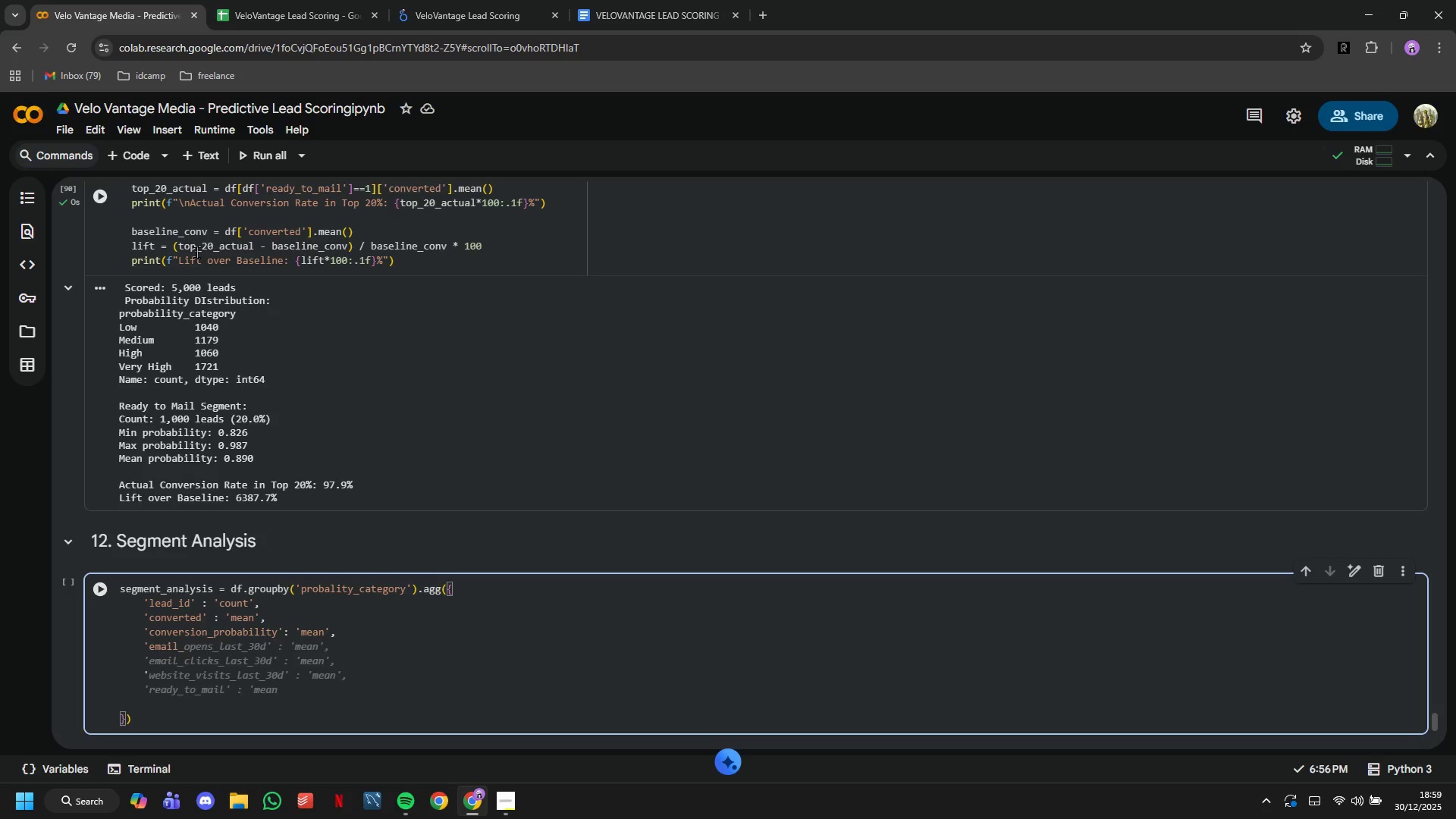 
type(opens_last_3od)
key(Backspace)
key(Backspace)
type(0d)
 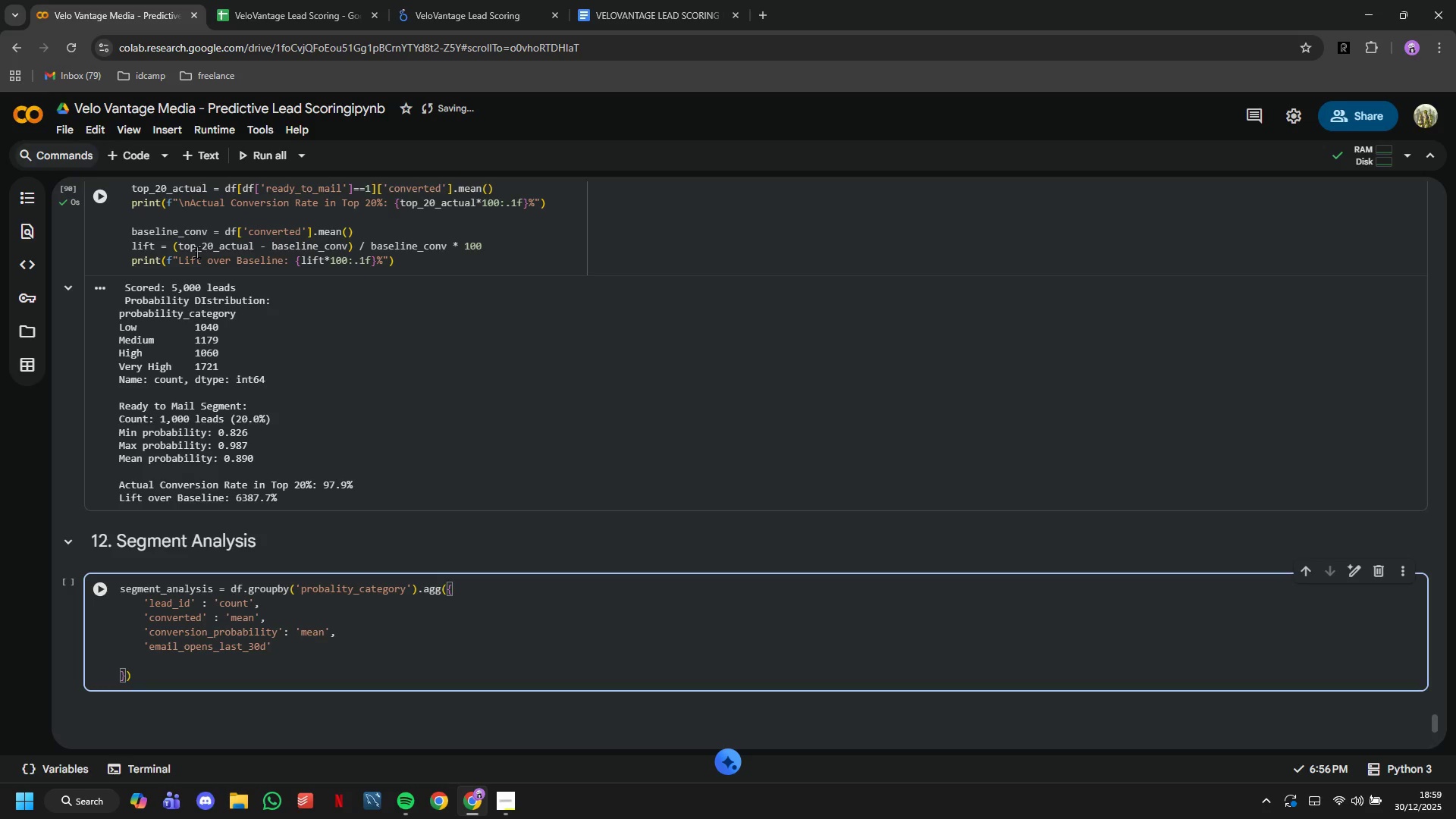 
key(ArrowRight)
 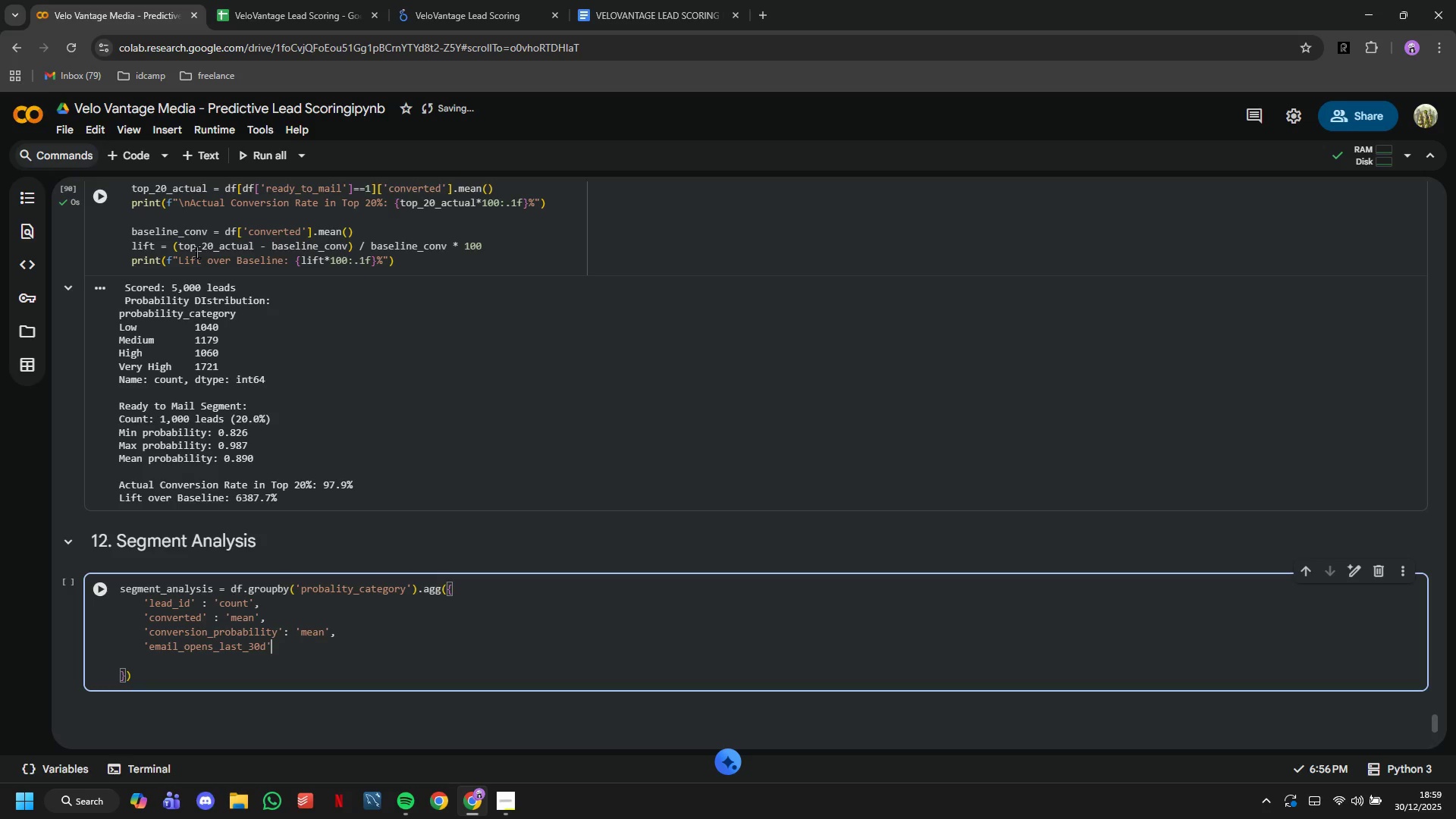 
type(:'mean)
 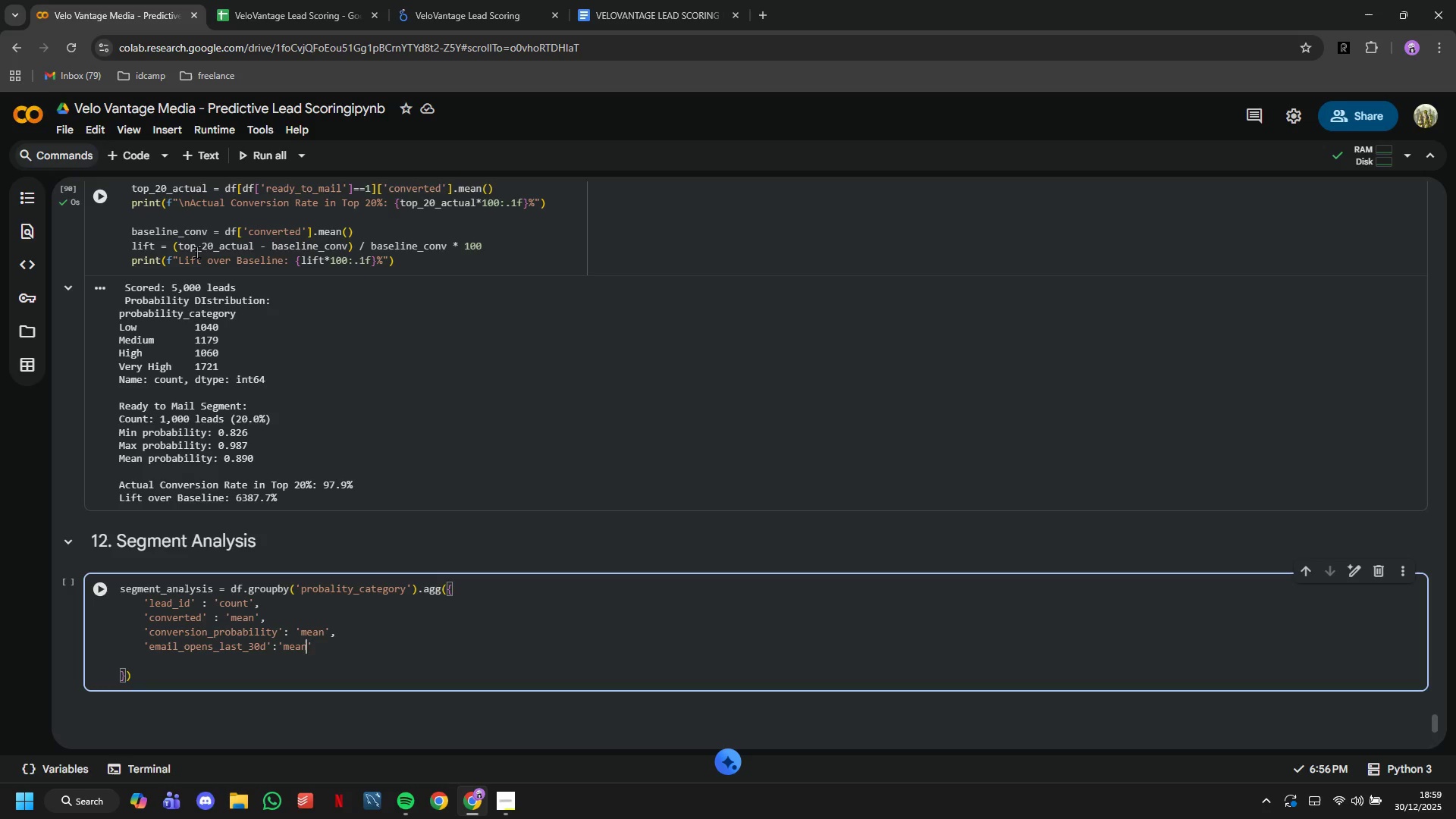 
key(ArrowRight)
 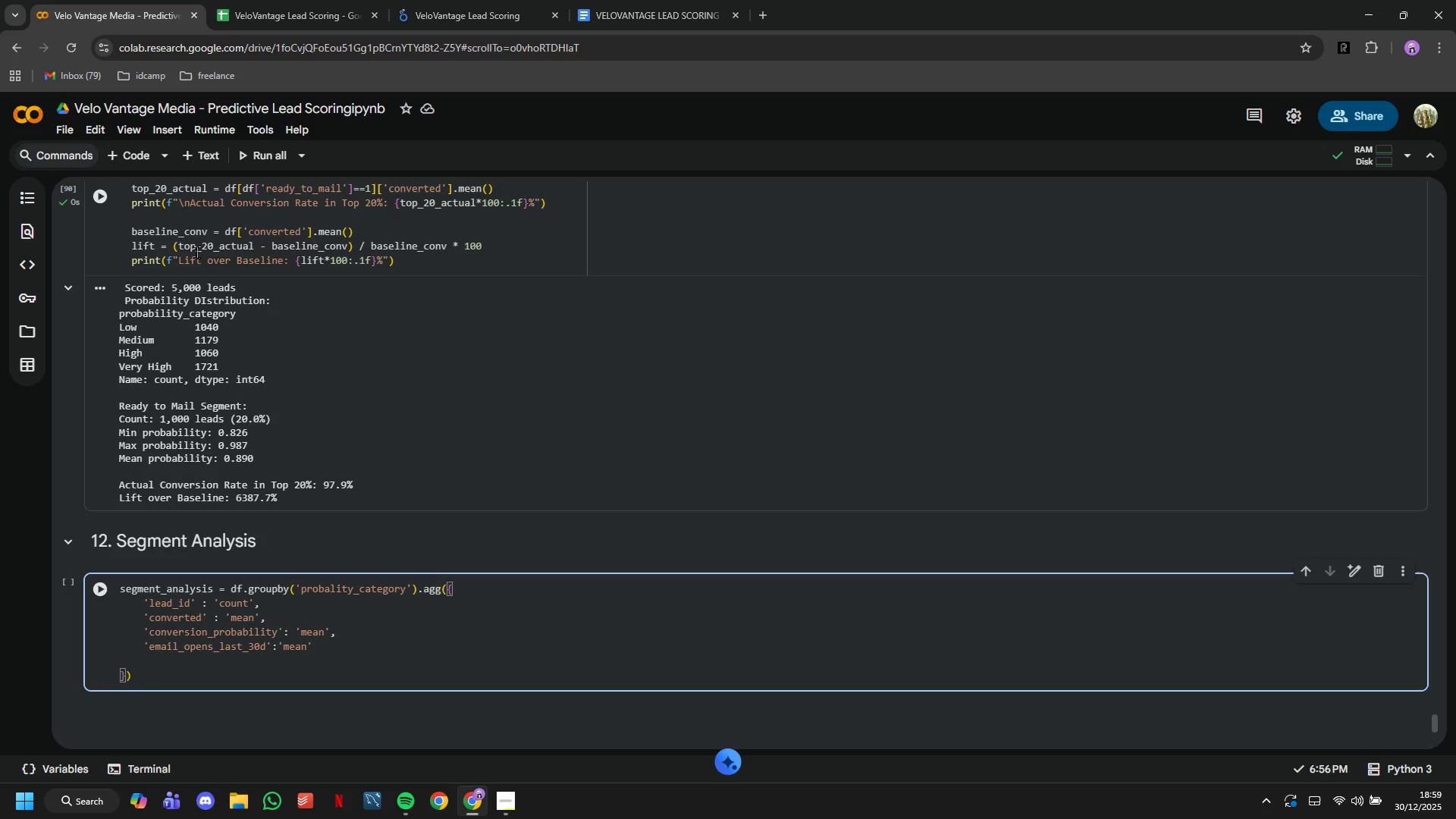 
key(Comma)
 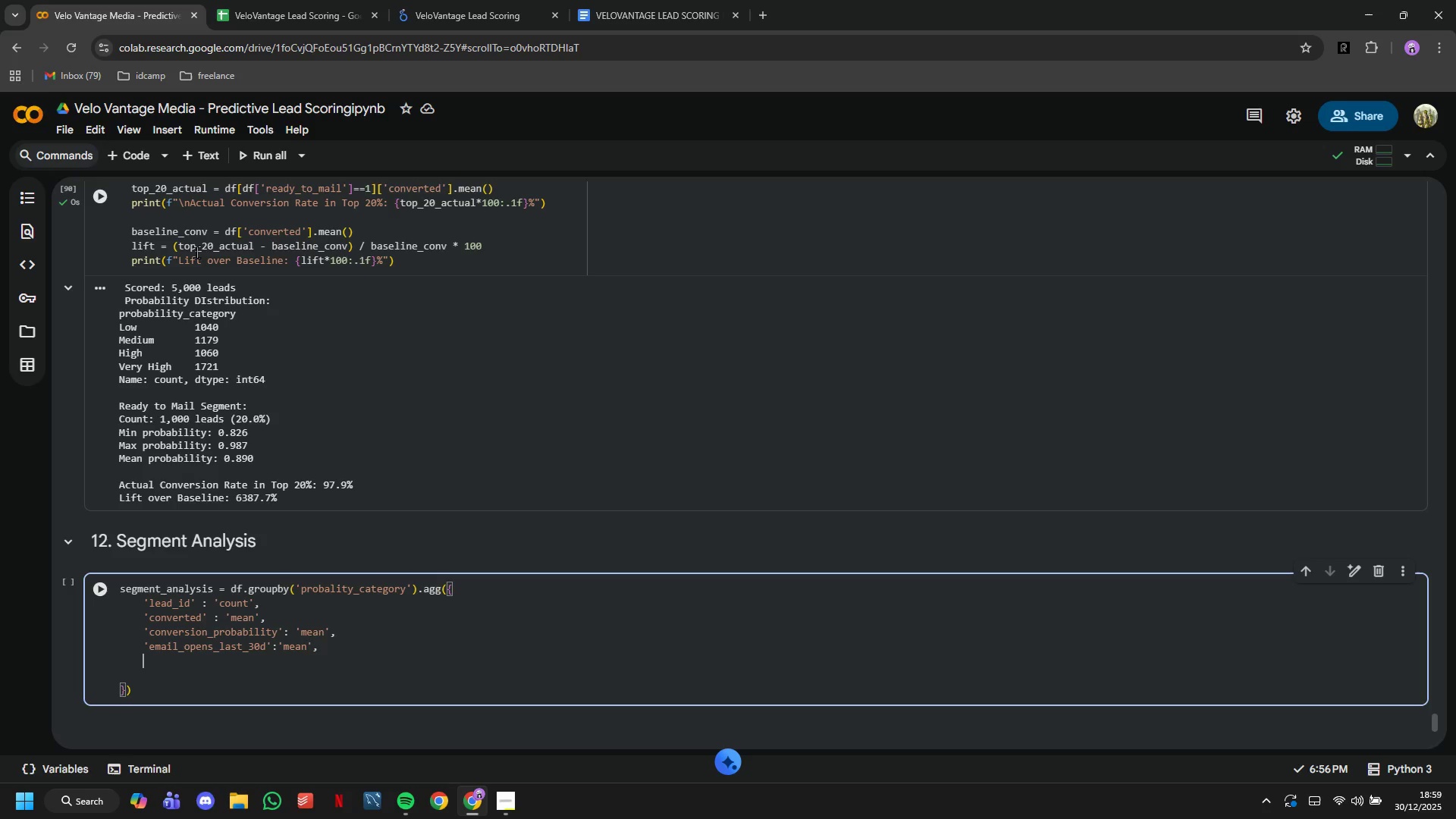 
key(Enter)
 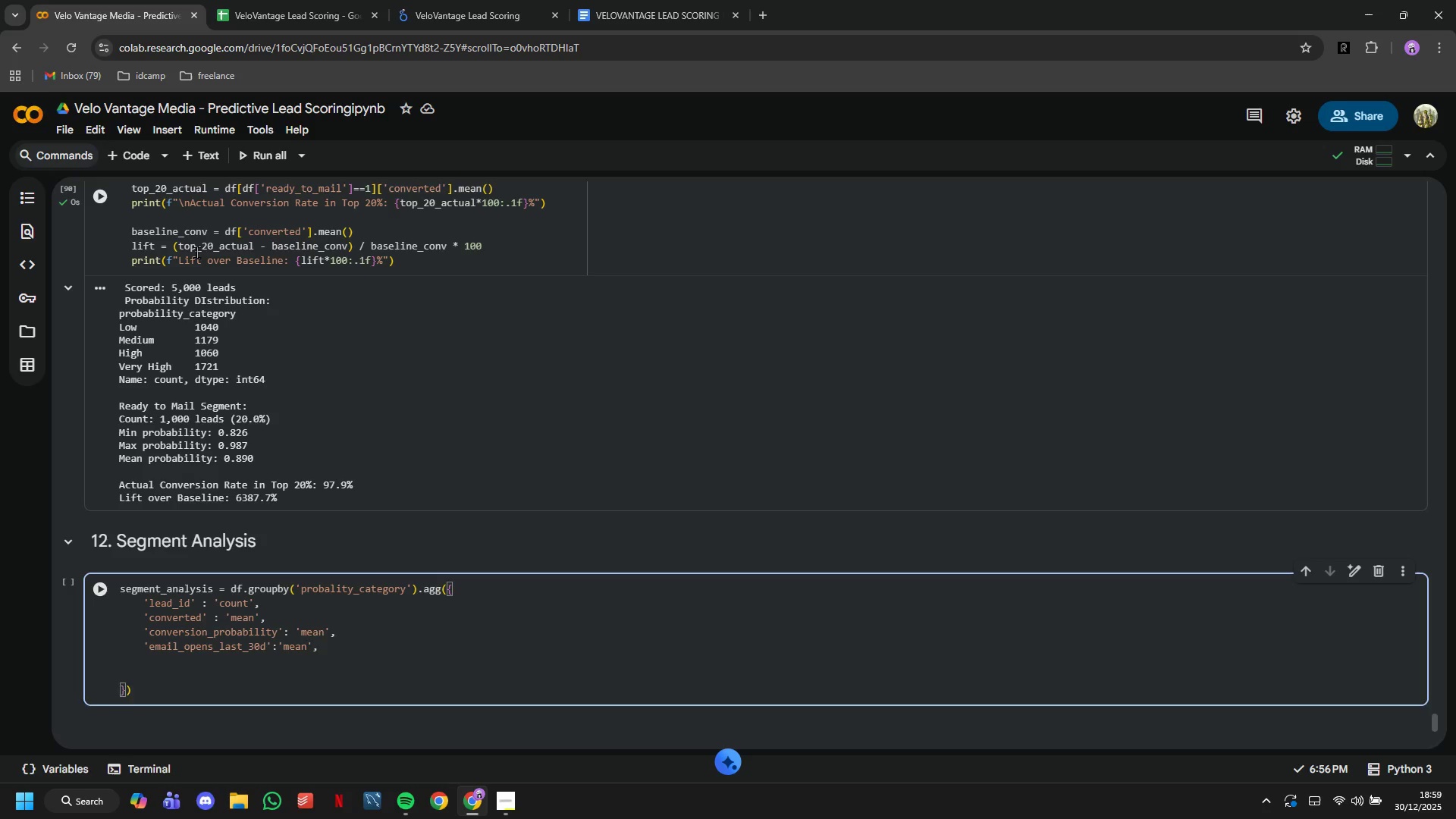 
type('lifes)
key(Backspace)
type(time_revenue)
 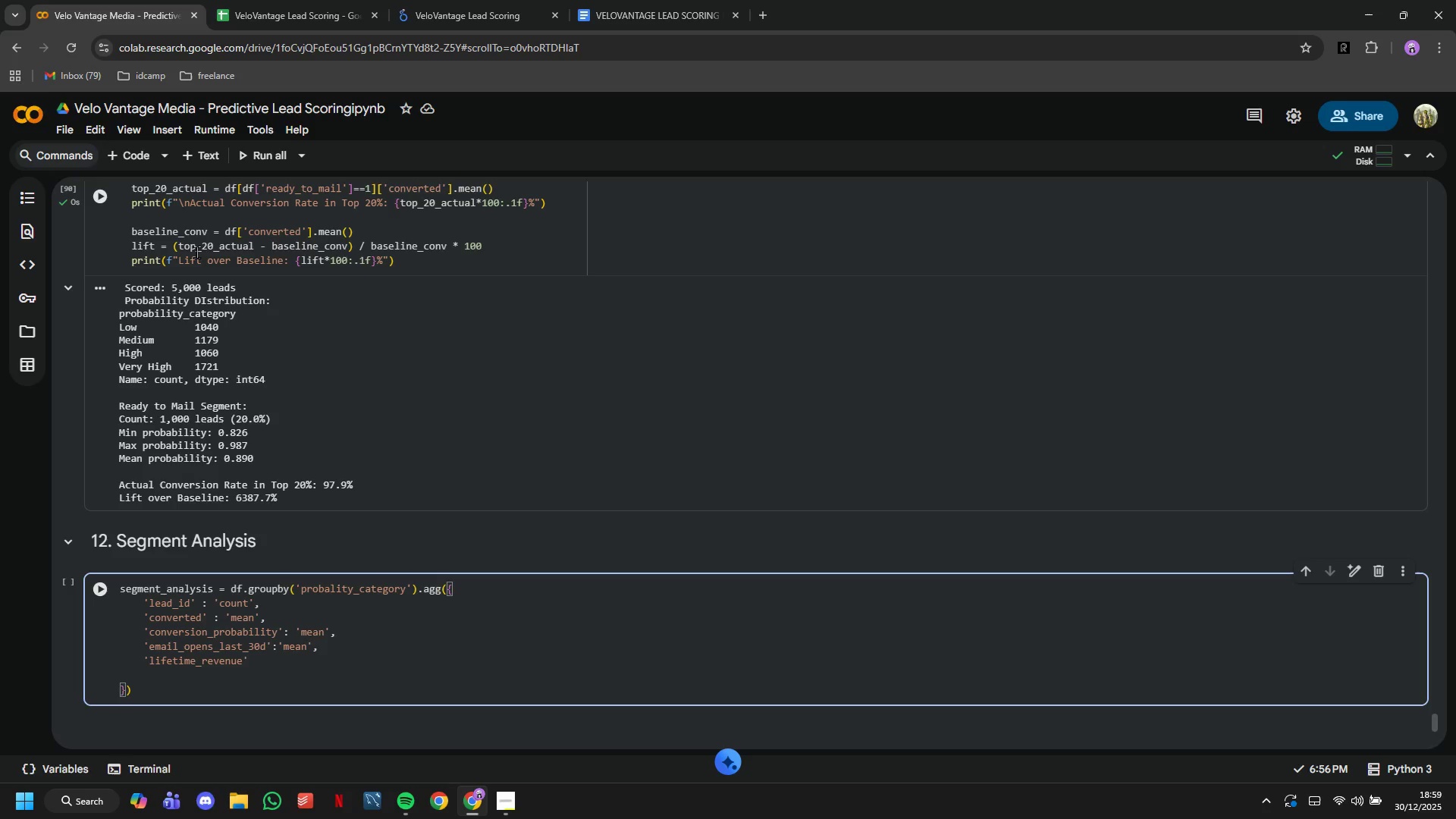 
key(ArrowRight)
 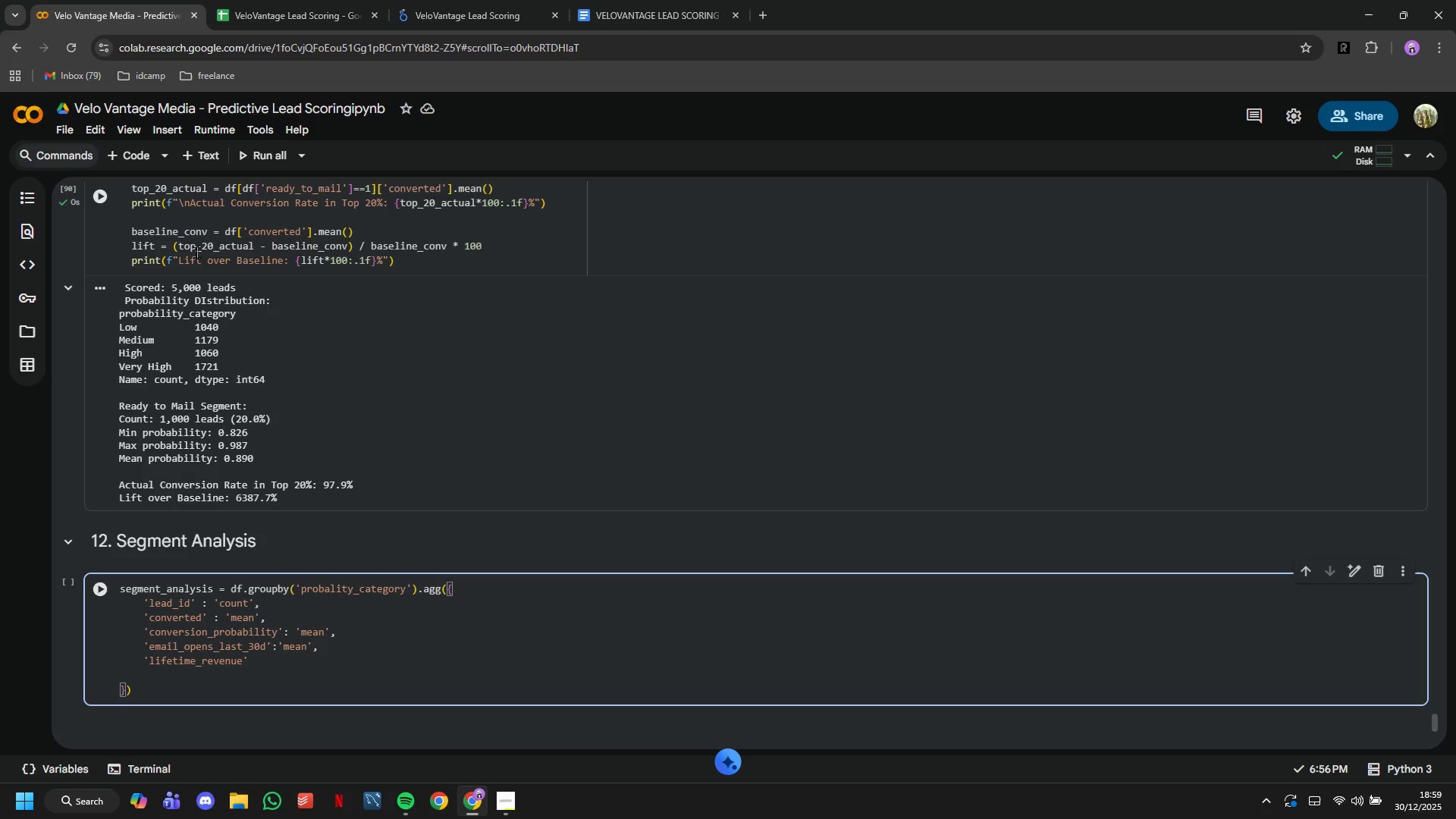 
type(:'mean)
 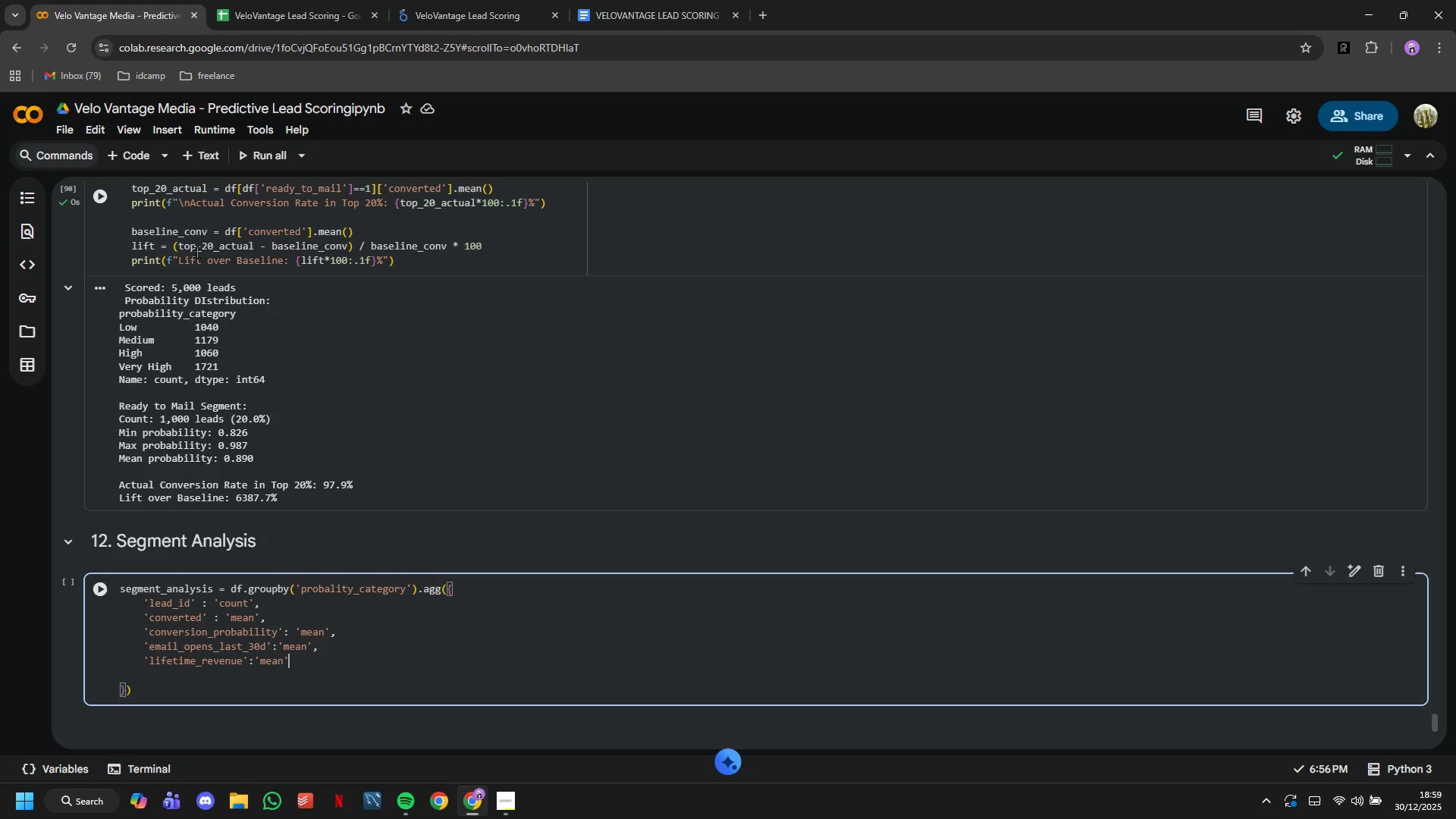 
key(ArrowRight)
 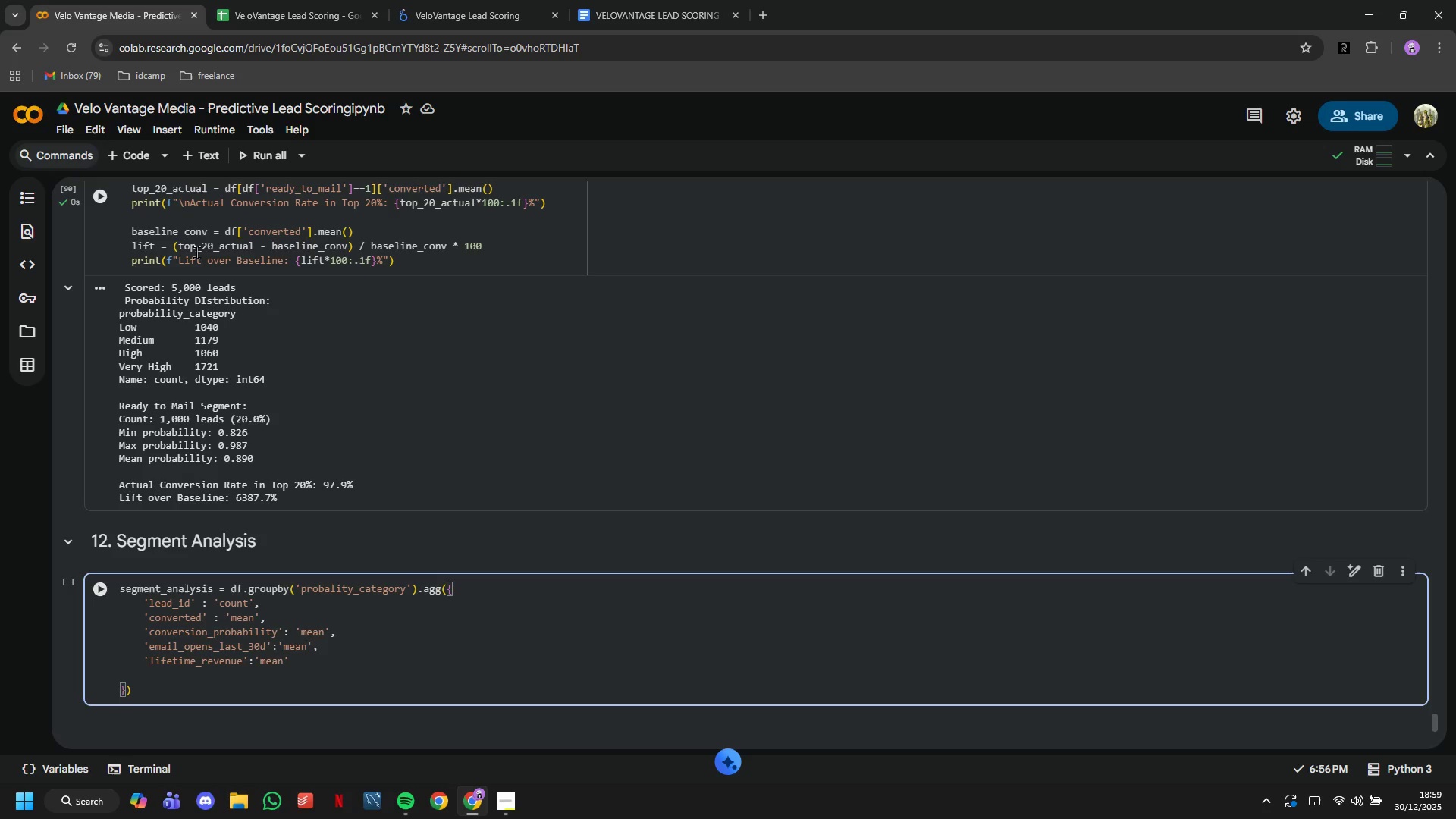 
key(Comma)
 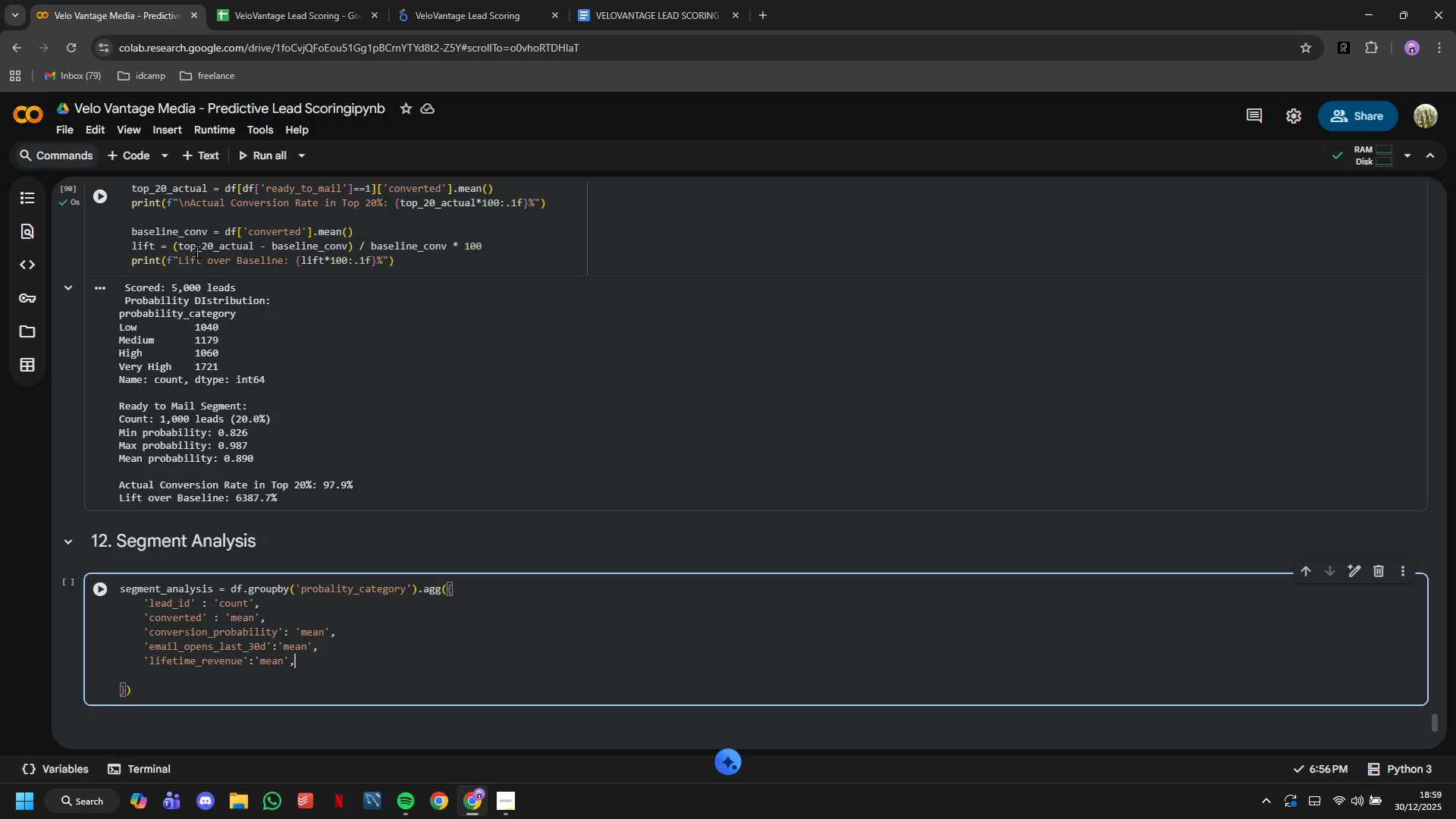 
key(Enter)
 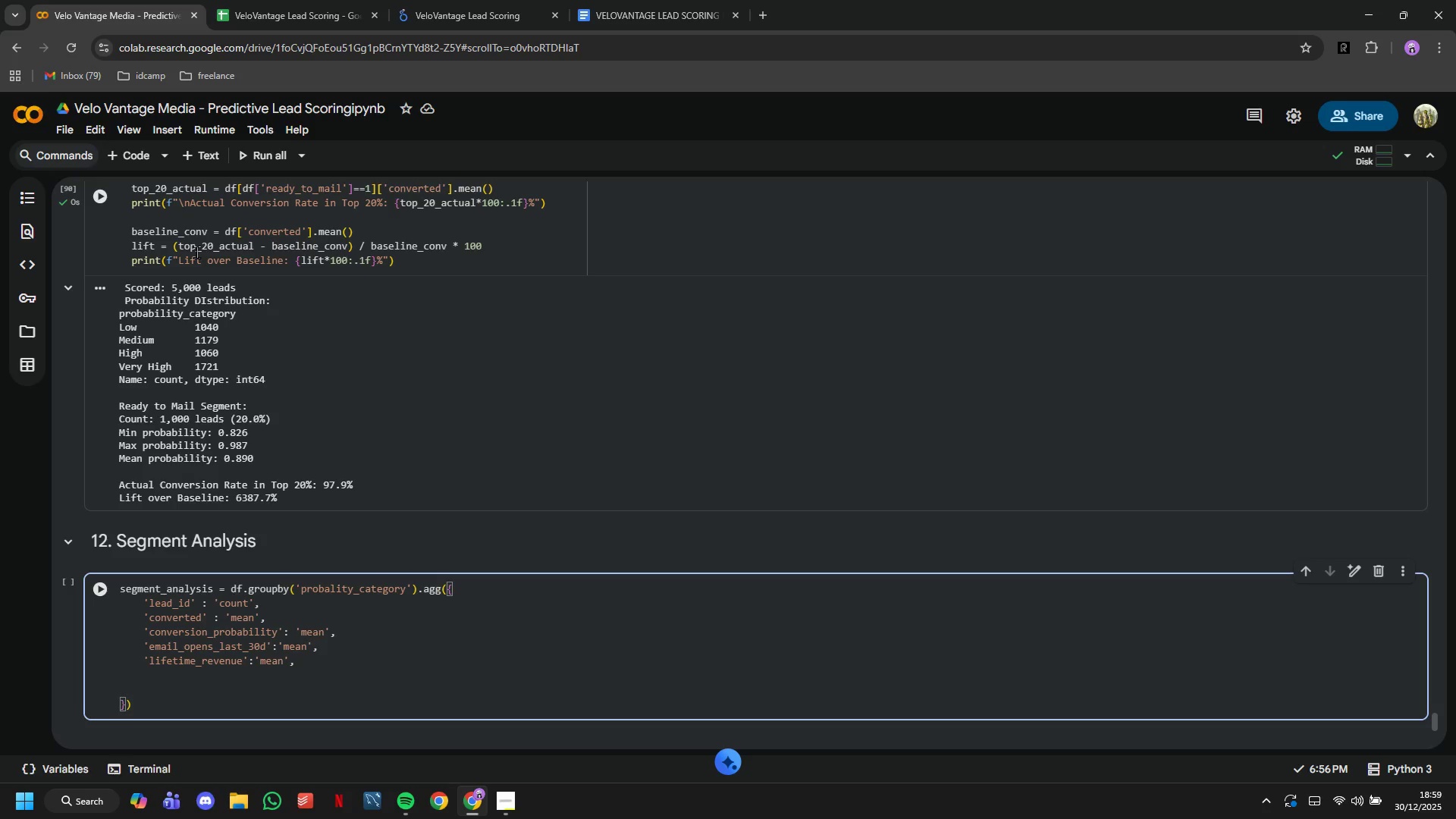 
type('catalog_requested)
 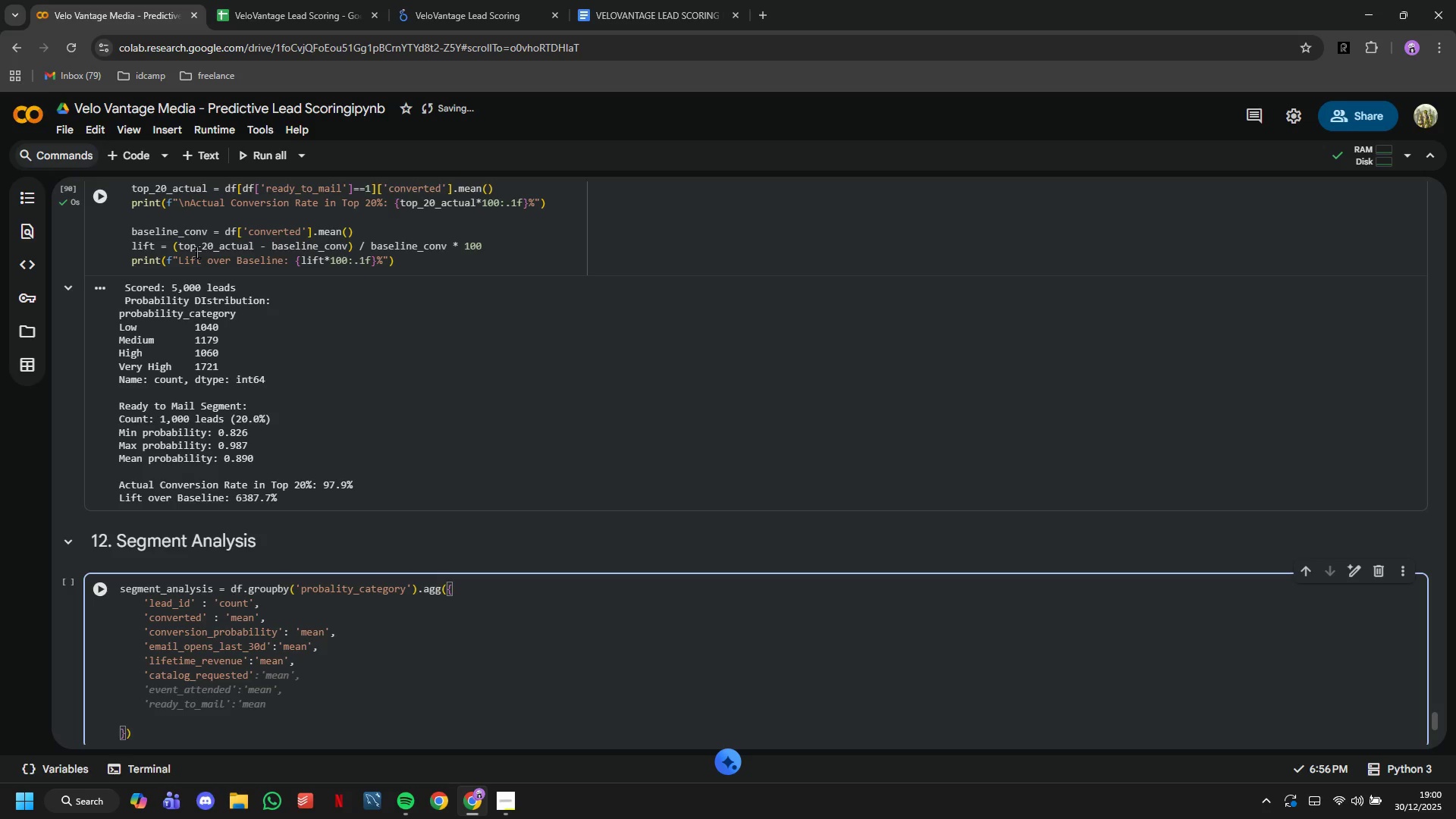 
key(ArrowRight)
 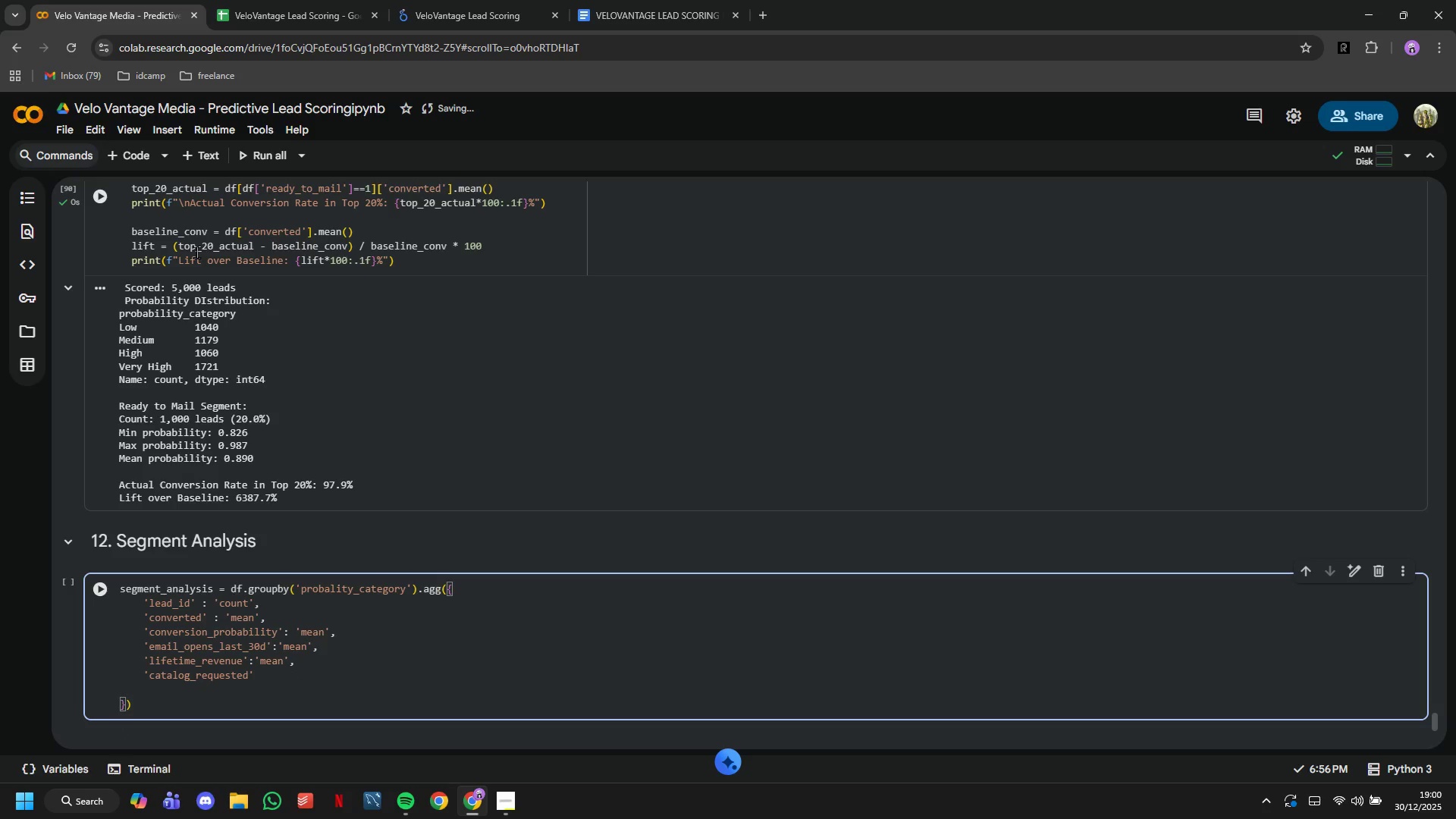 
type(:'mean)
 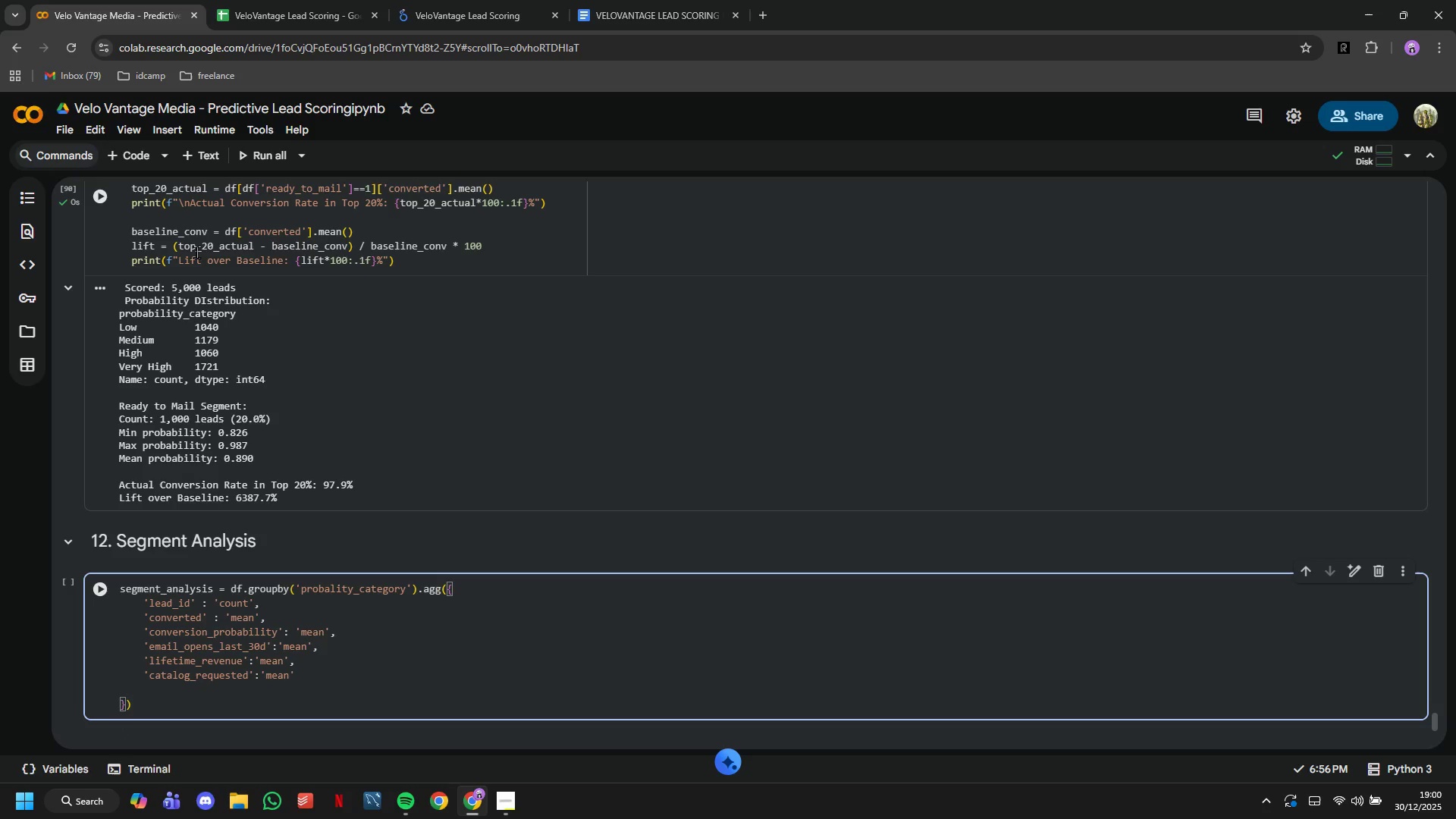 
key(ArrowDown)
 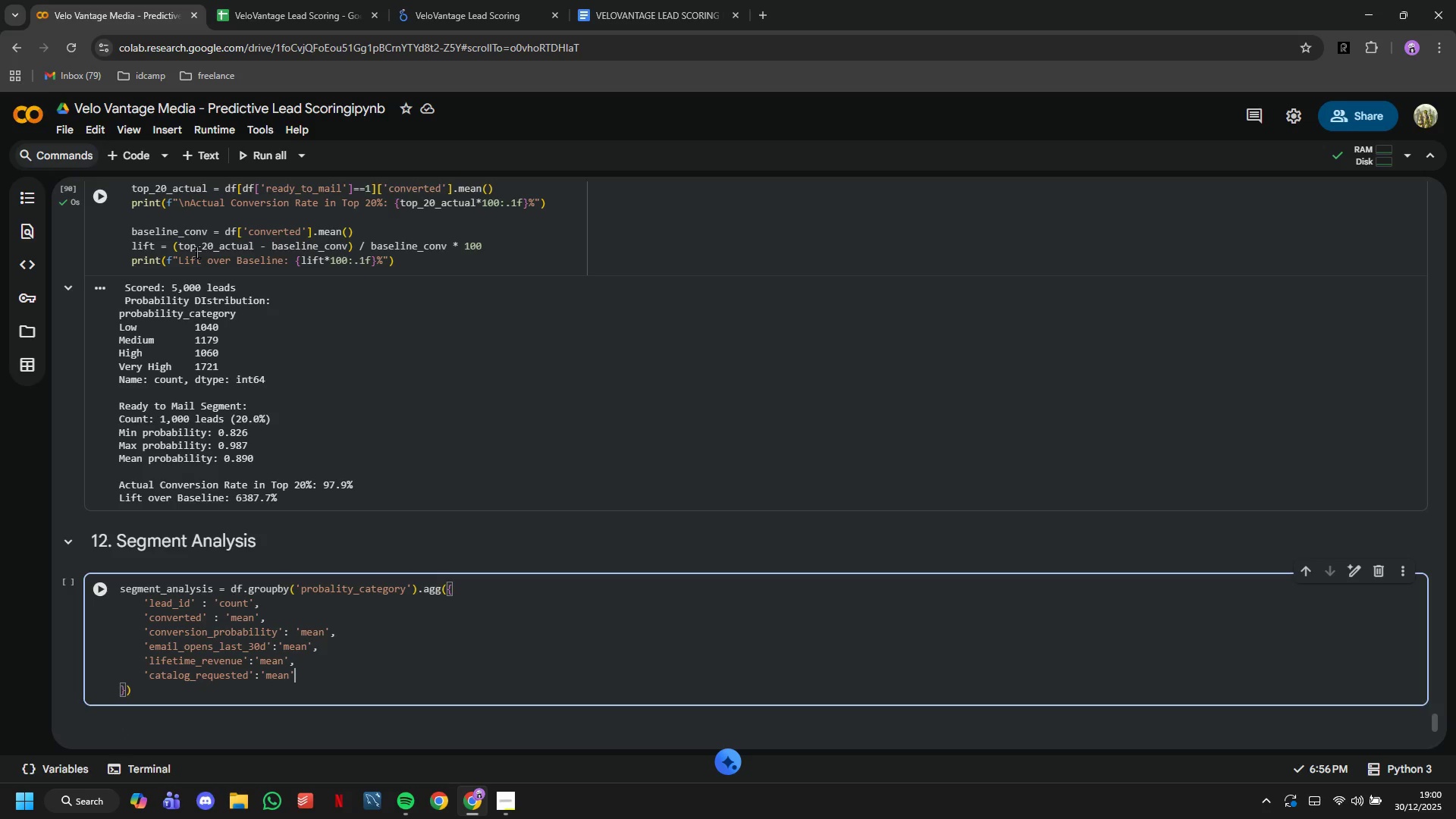 
key(Backspace)
 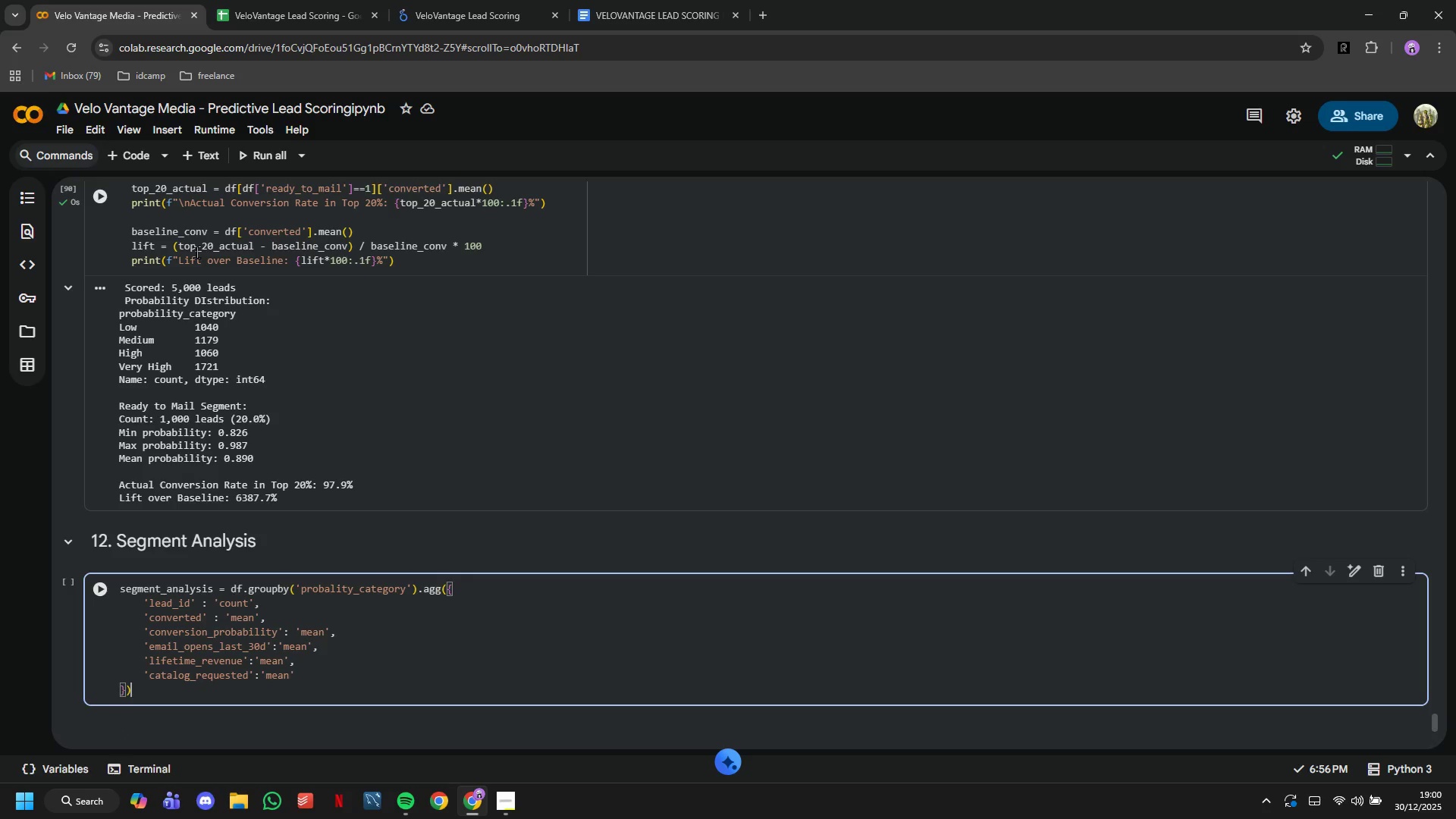 
key(ArrowDown)
 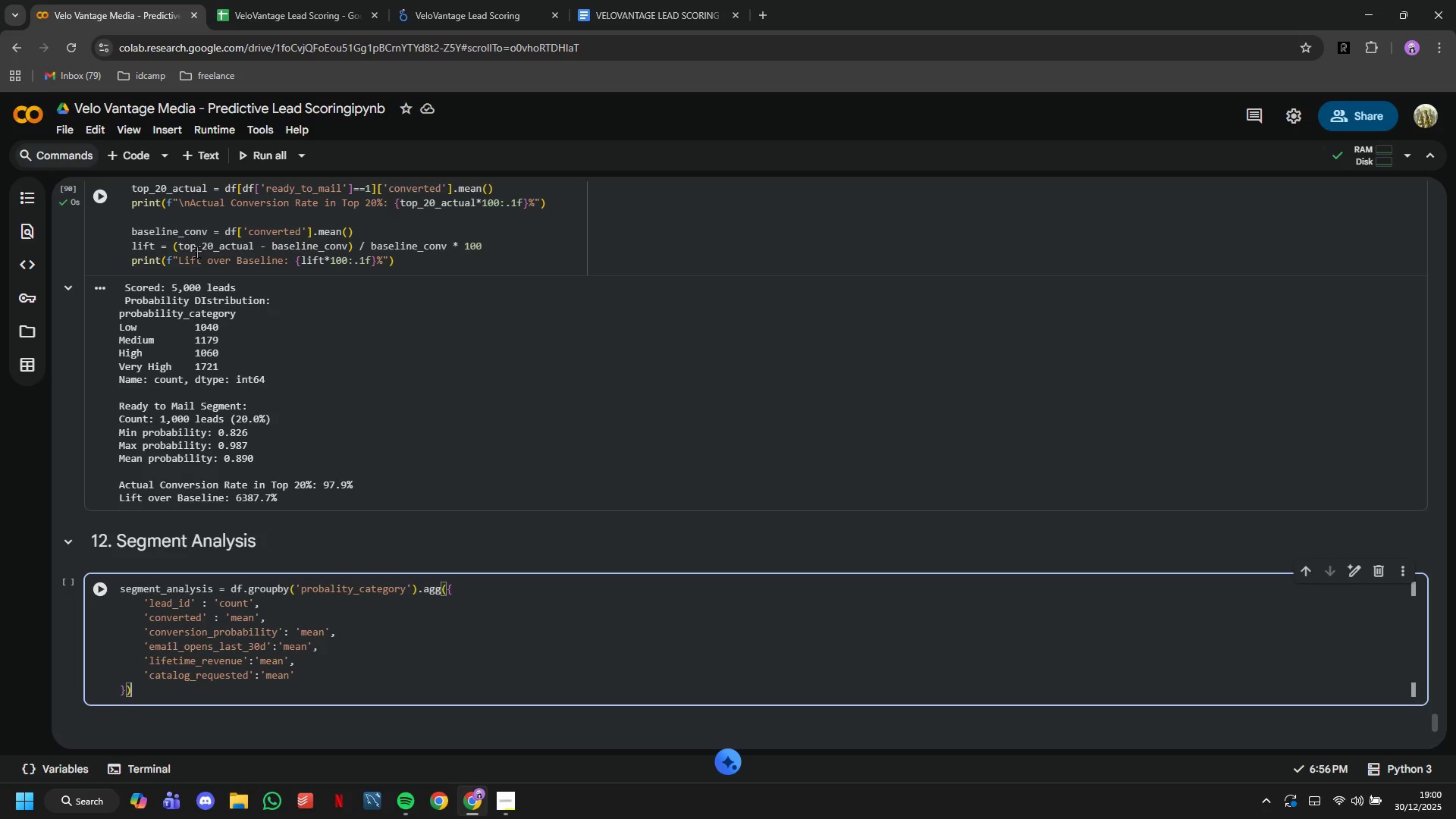 
key(Enter)
 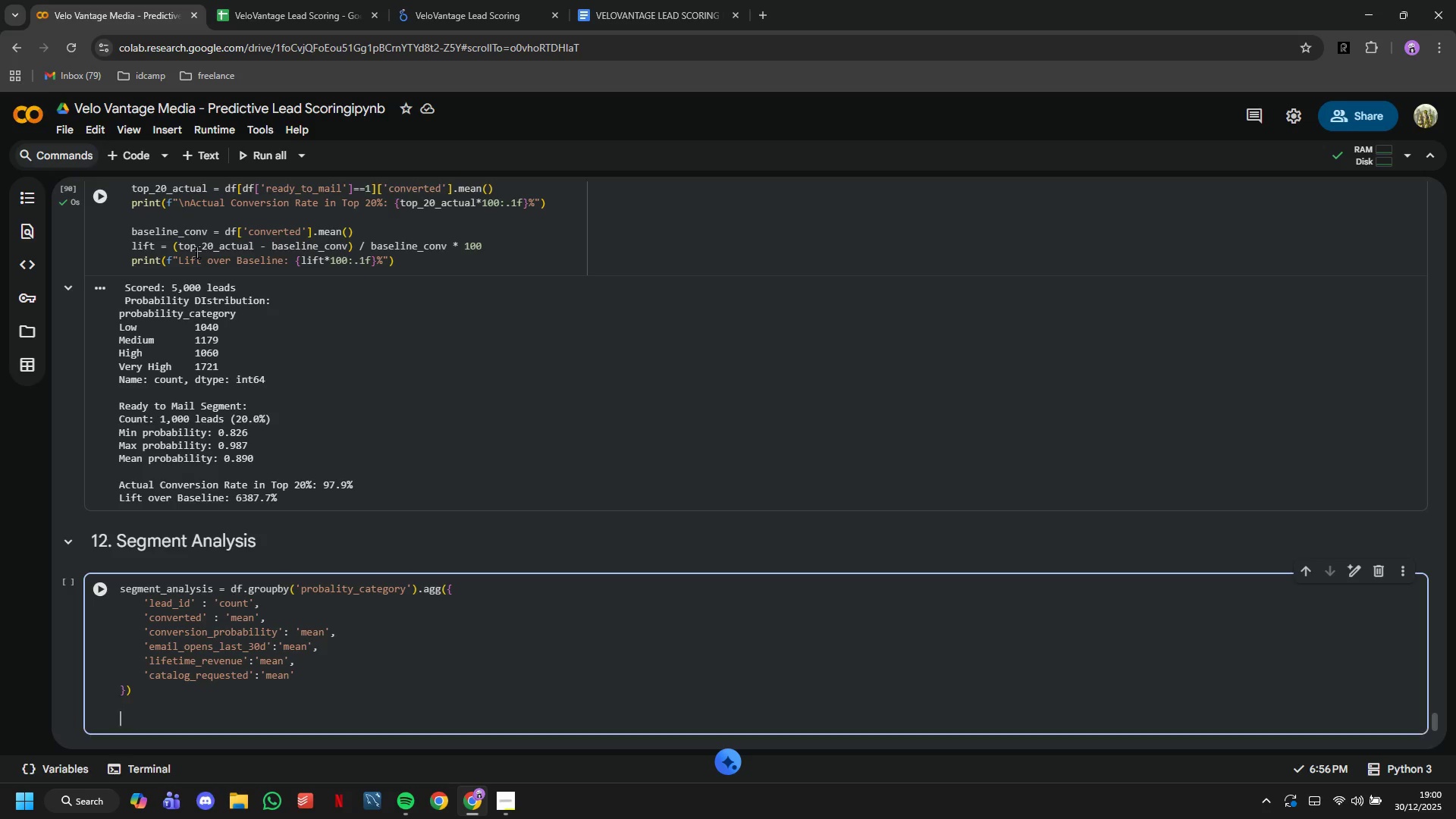 
key(Enter)
 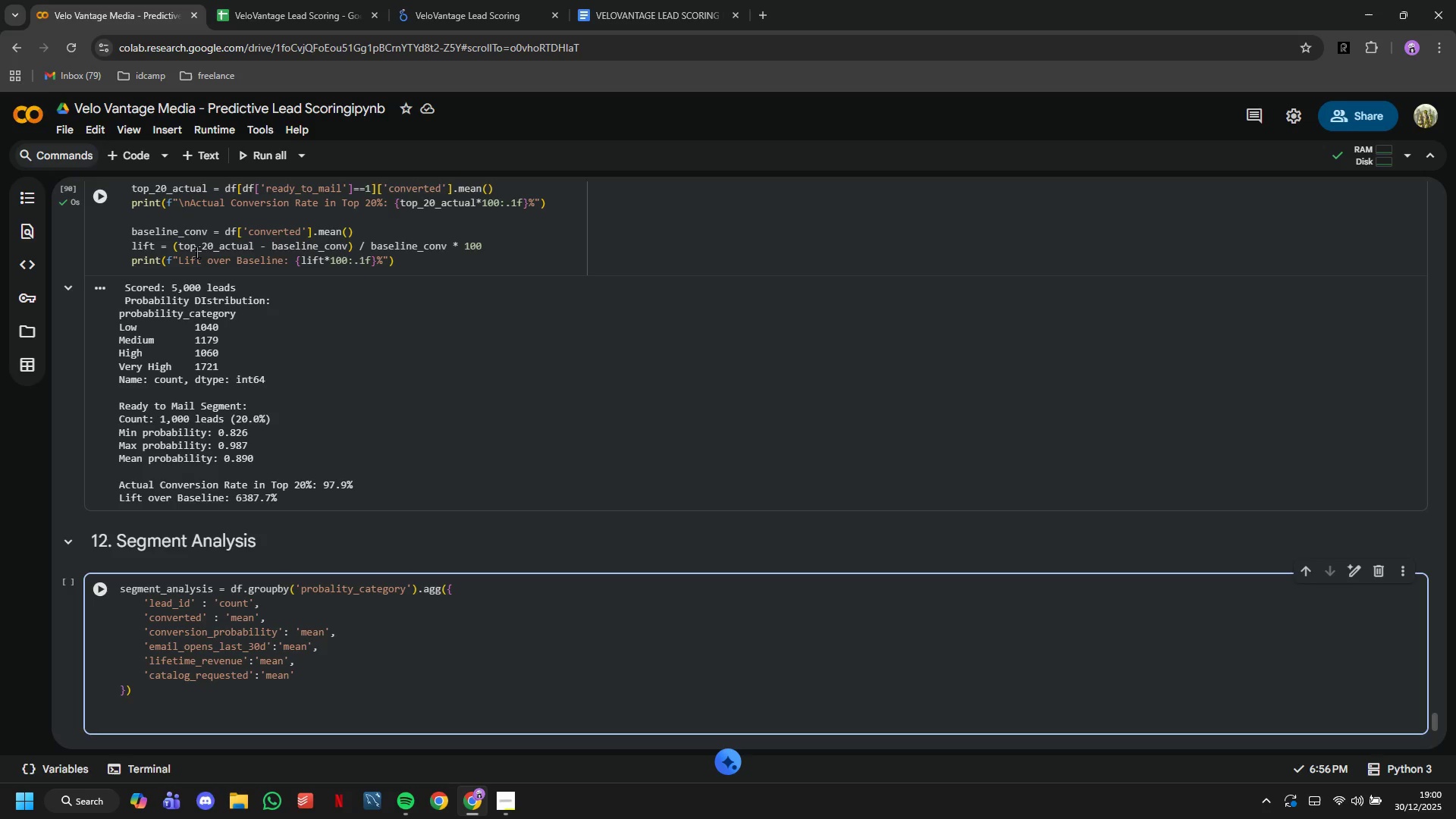 
type(segment_ana;ysis)
key(Backspace)
key(Backspace)
key(Backspace)
key(Backspace)
key(Backspace)
type(lysis.columns = [)
 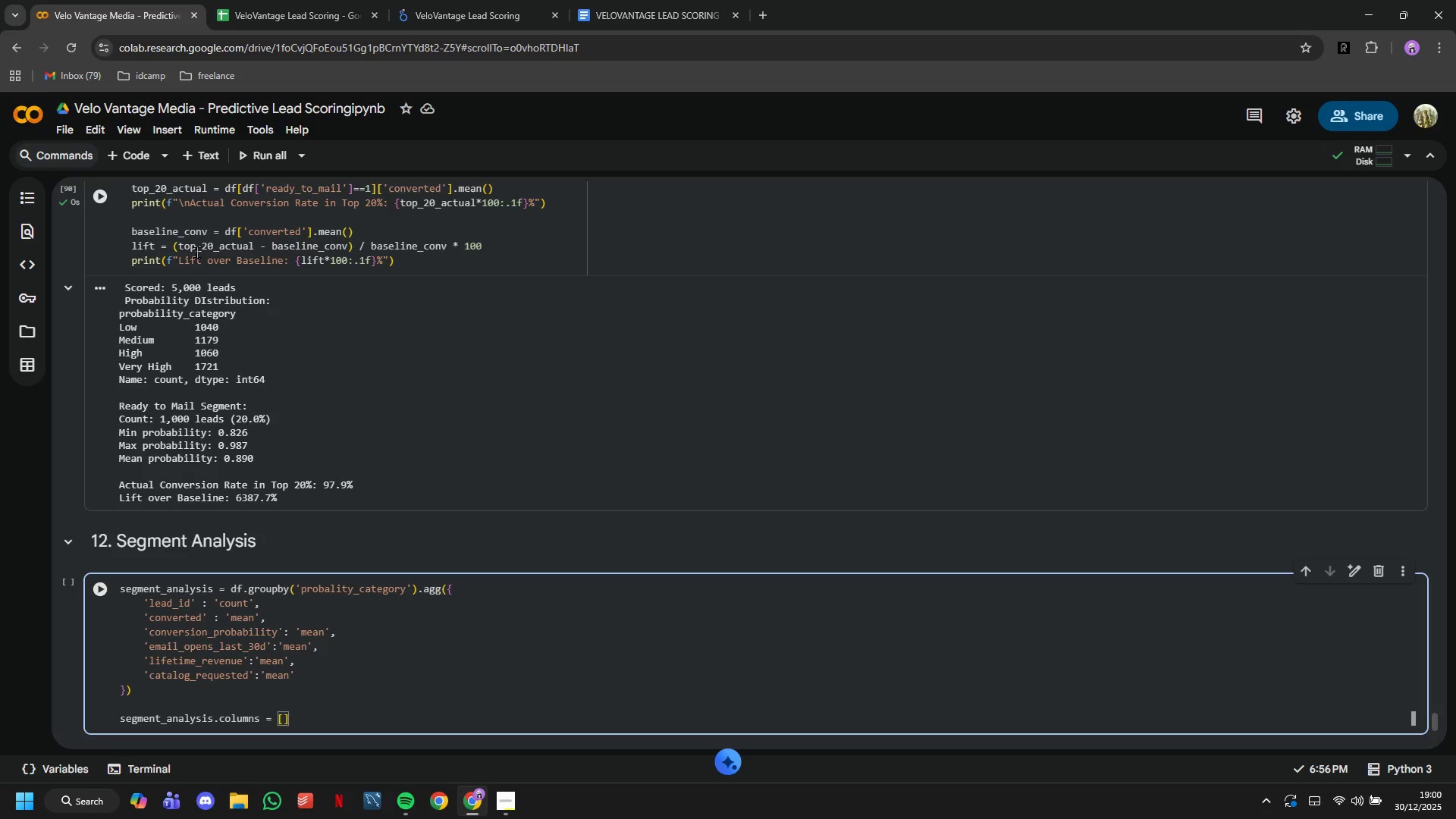 
key(Enter)
 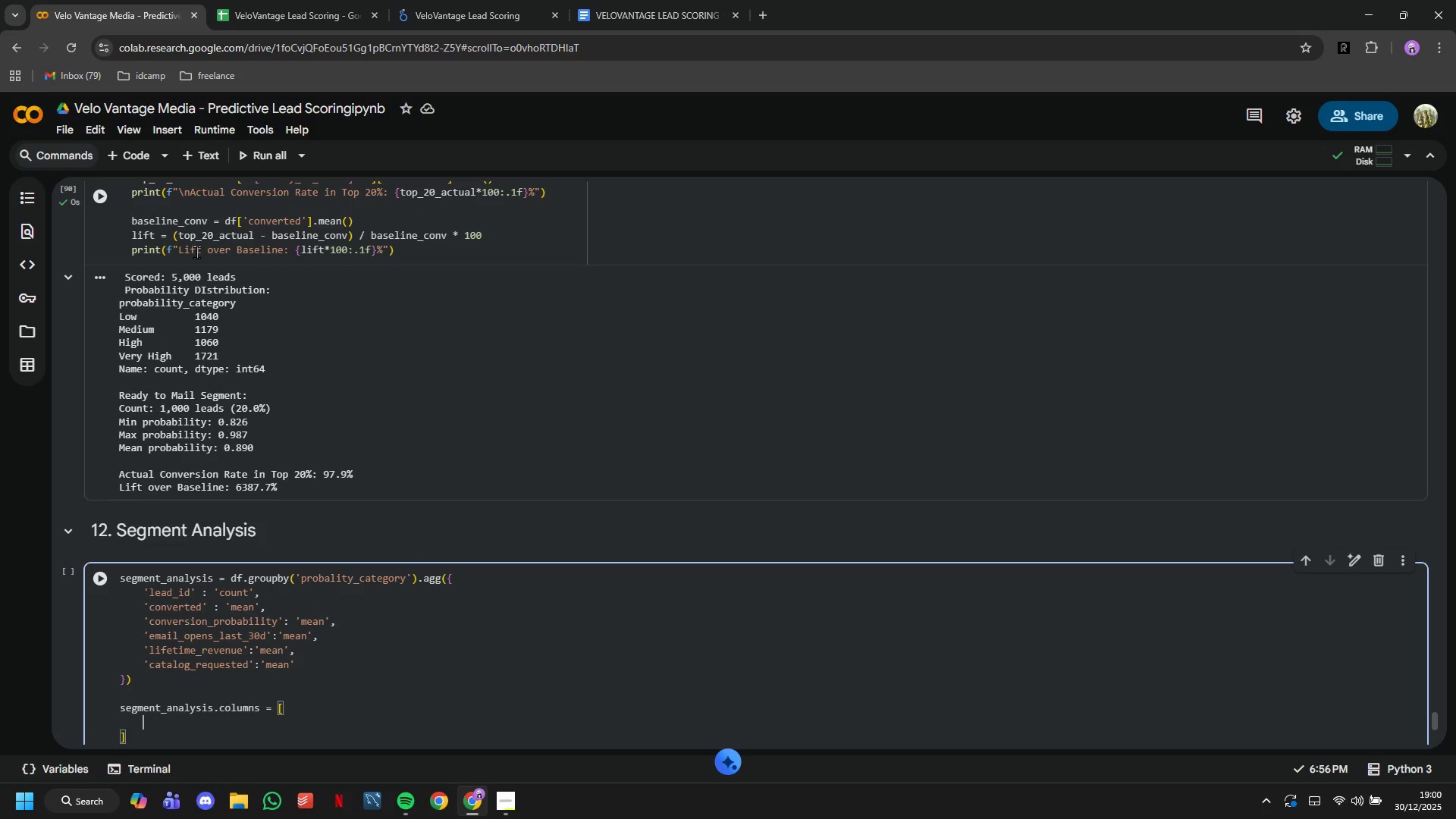 
type('Lead_Count)
 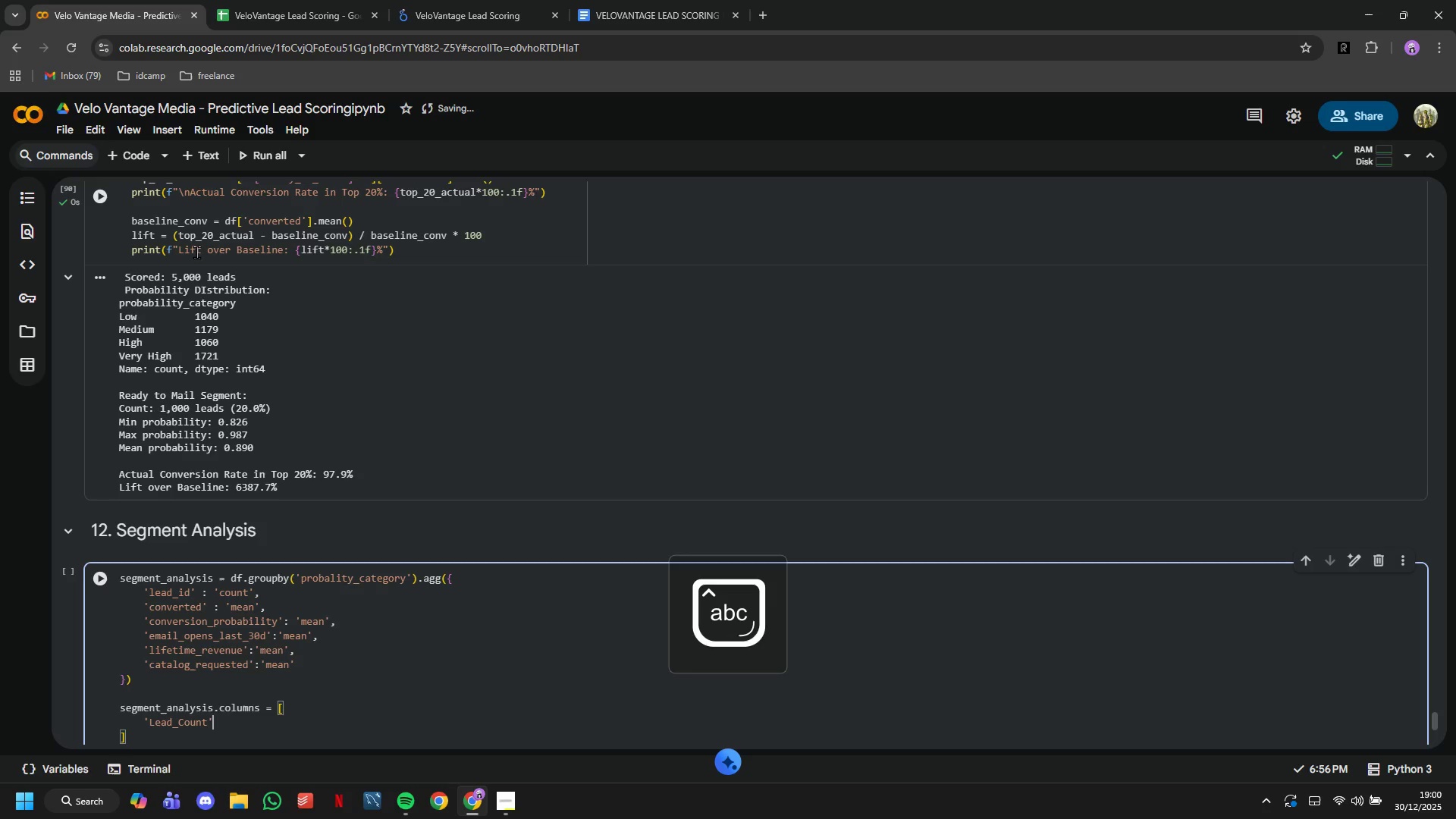 
 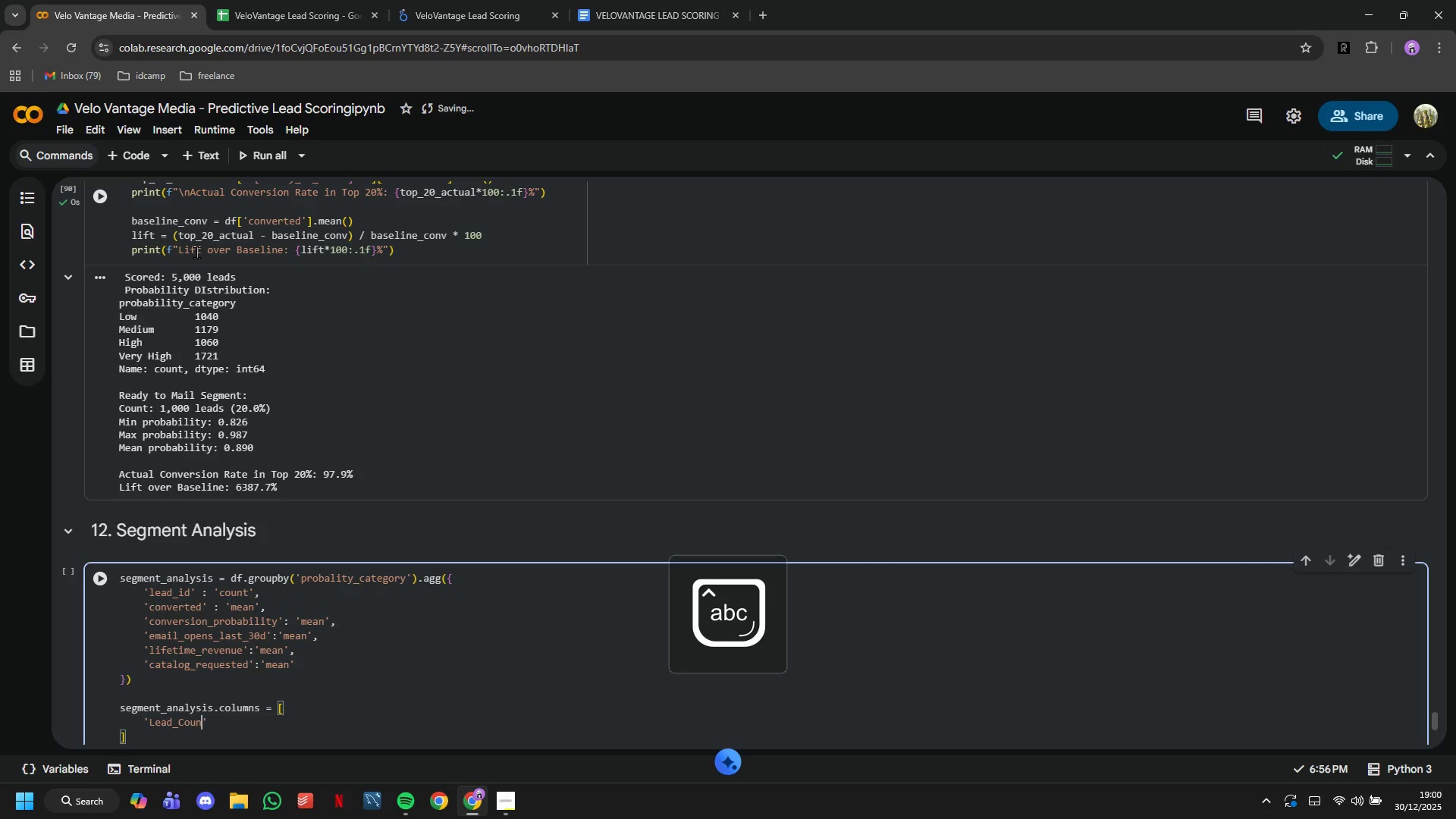 
key(ArrowRight)
 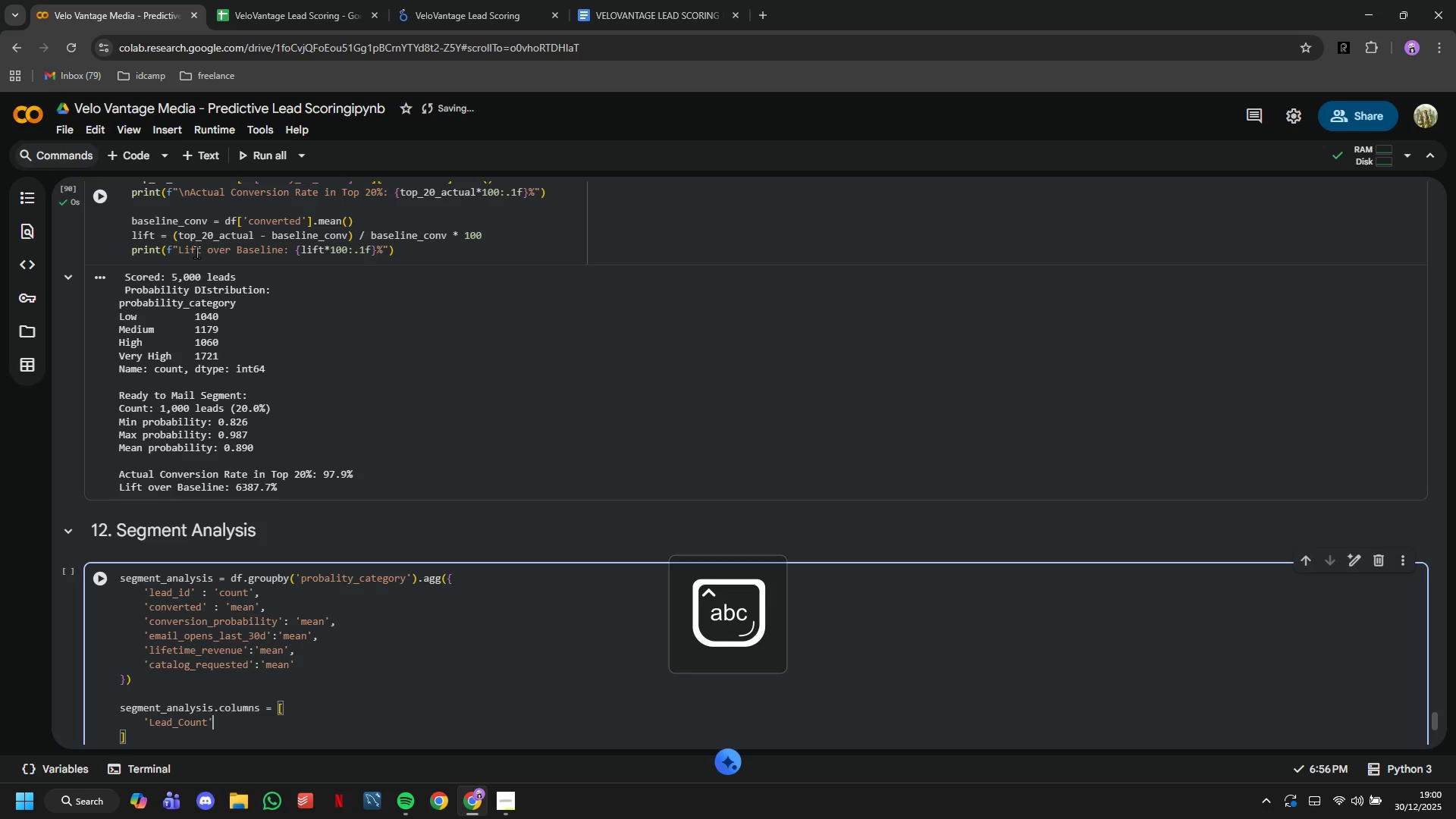 
type(,'Acr)
key(Backspace)
type(ta)
key(Backspace)
type(ual+)
key(Backspace)
type(_Conv_Rate)
 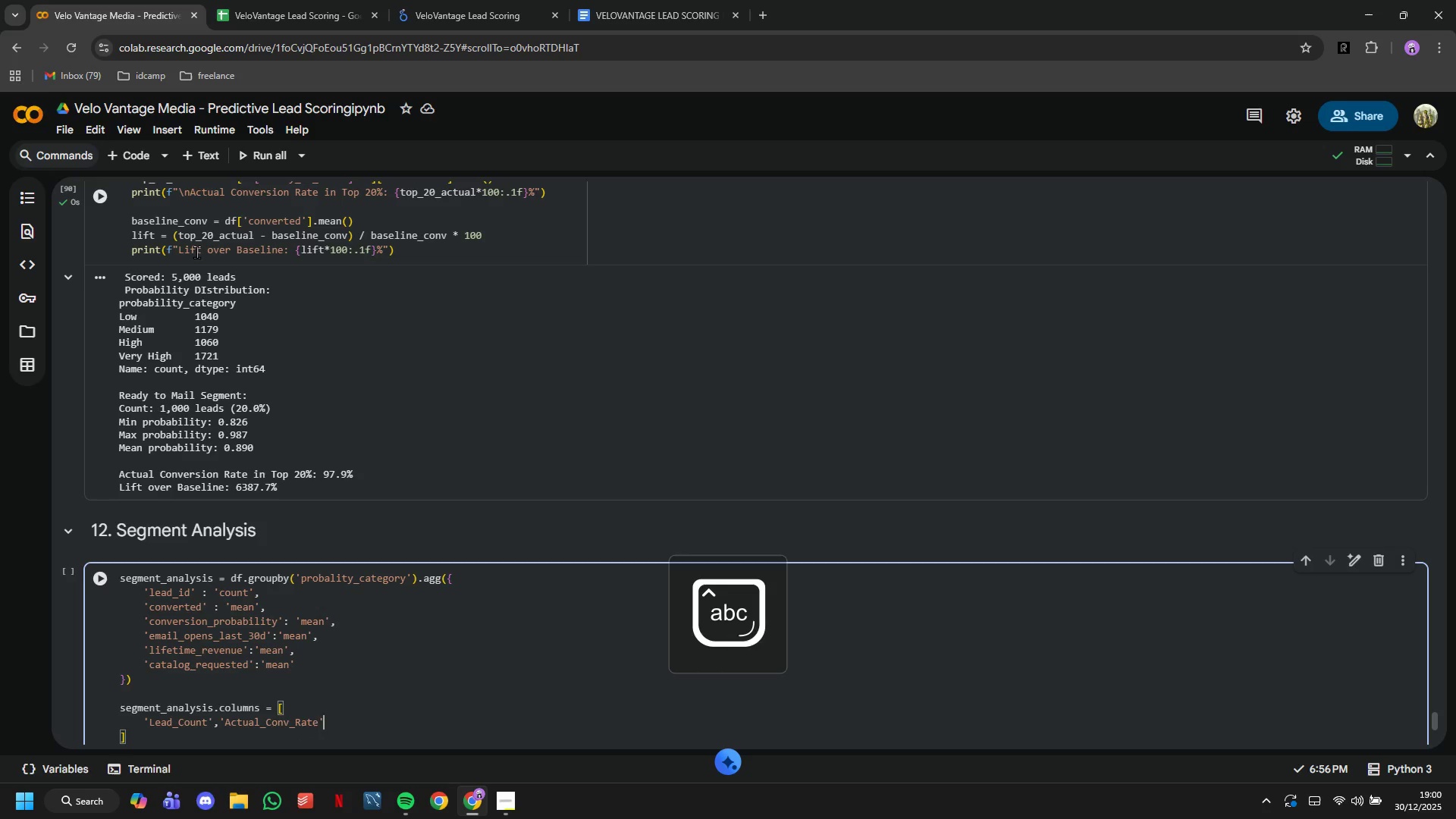 
 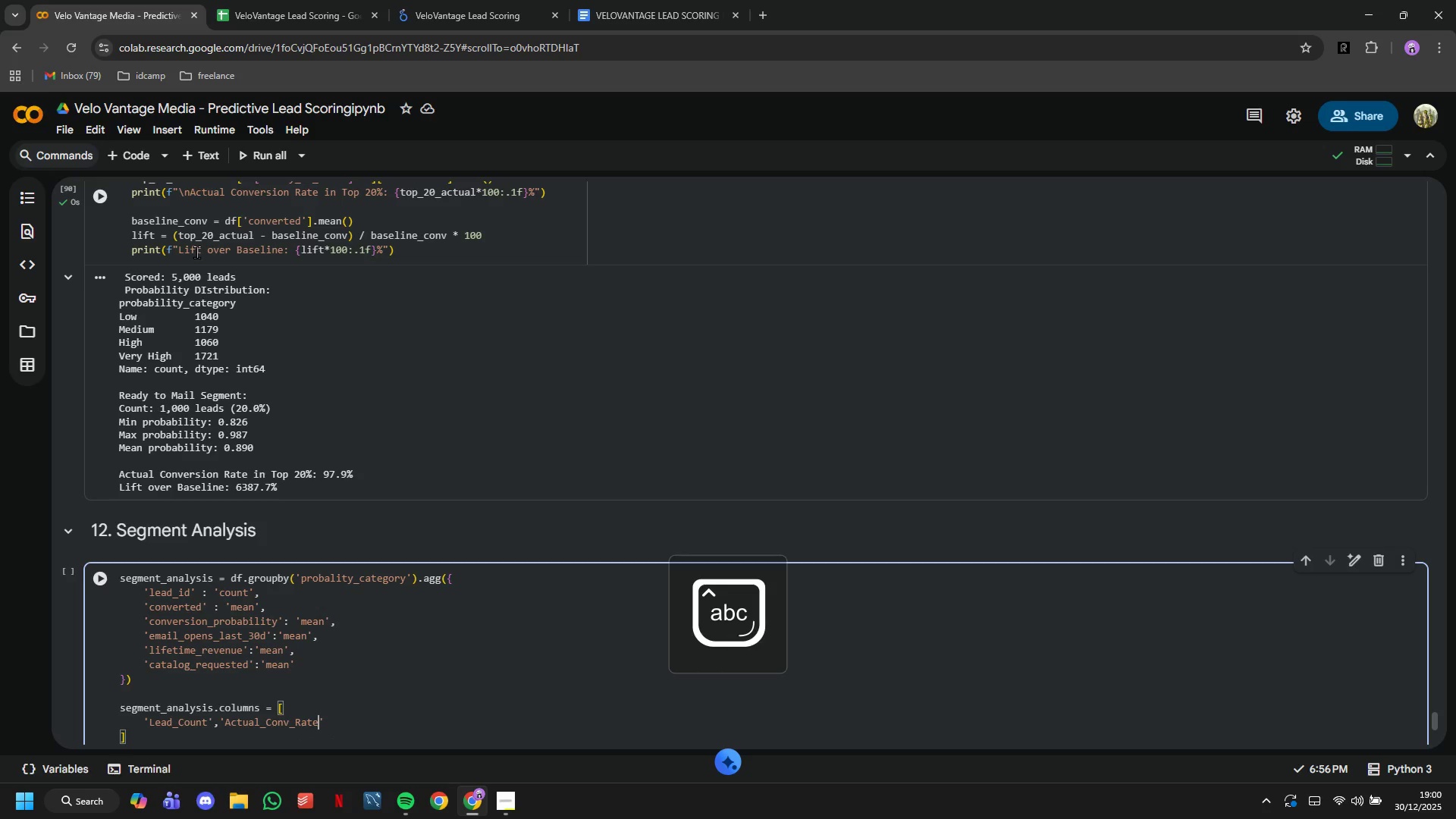 
key(ArrowRight)
 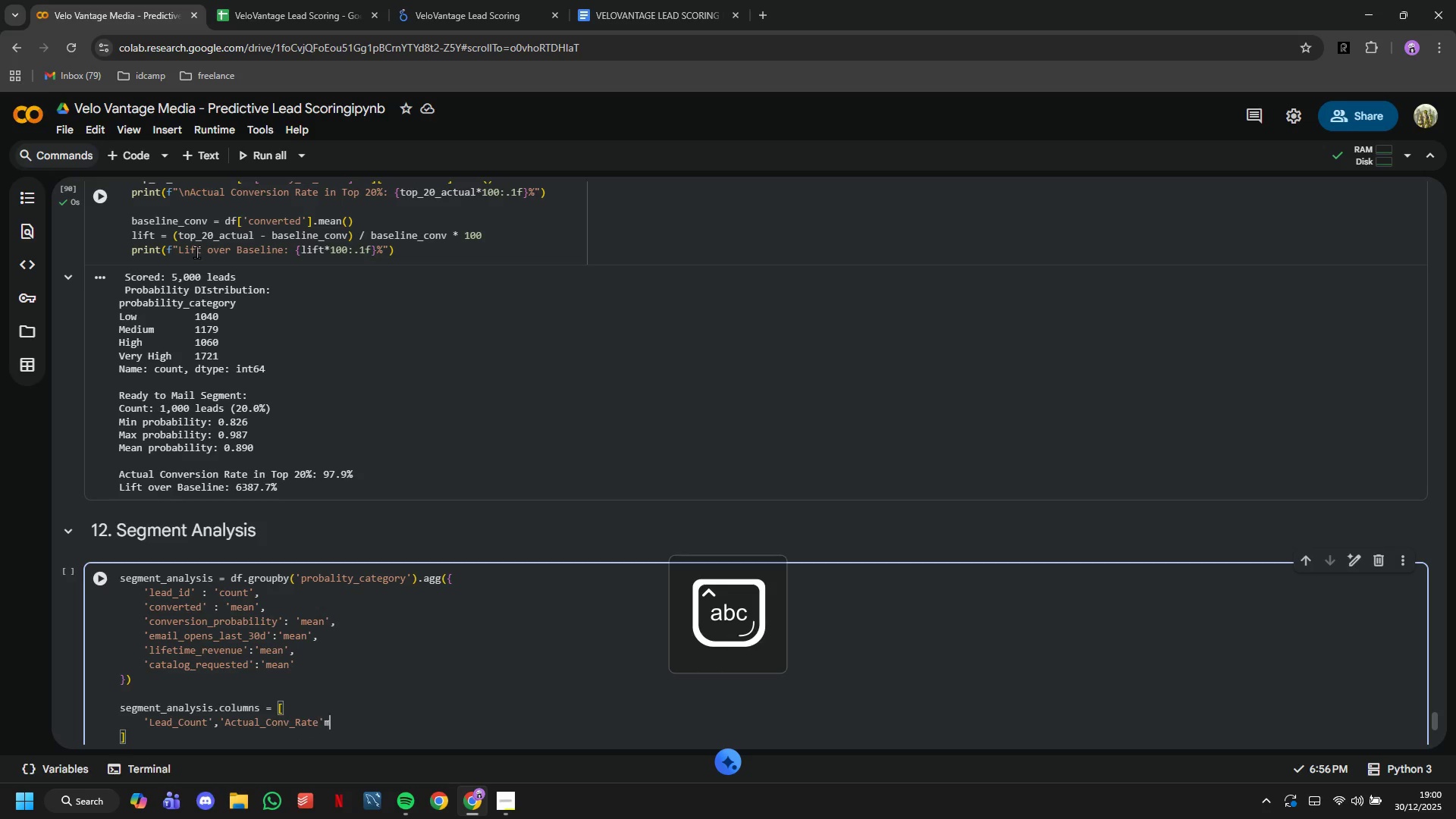 
type(m)
key(Backspace)
type(,'Predicted_Prob)
 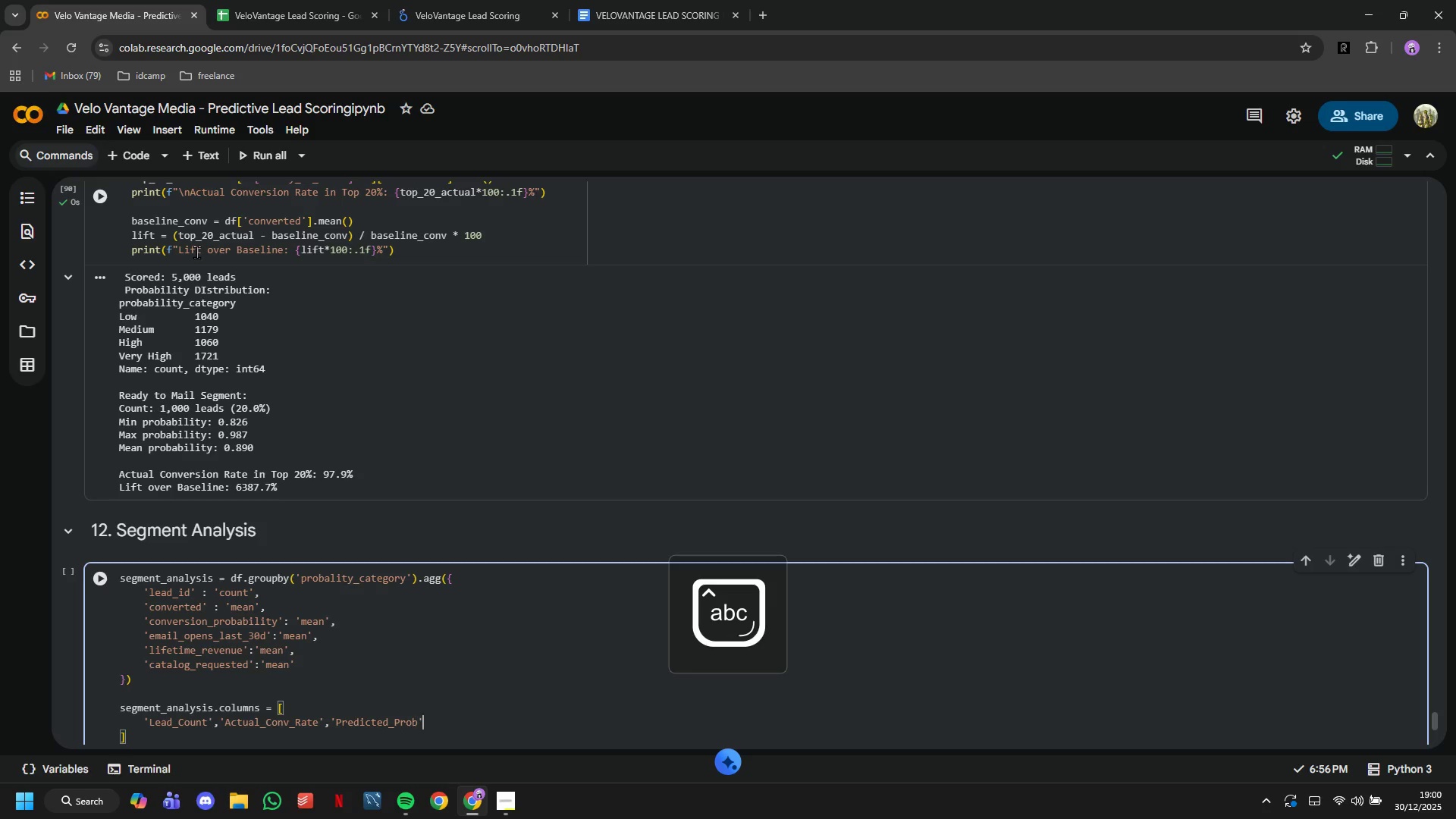 
key(ArrowRight)
 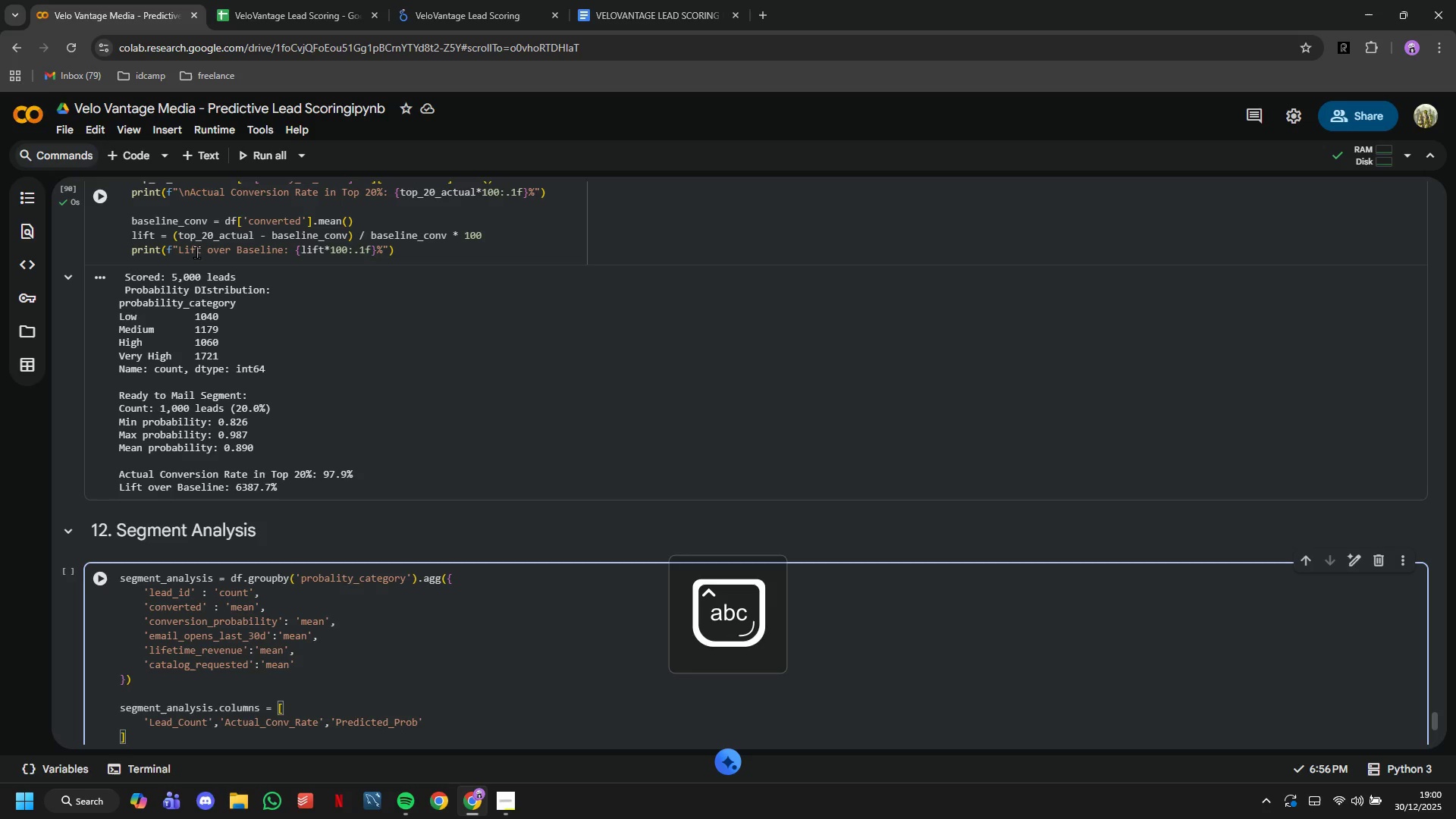 
type(,'Avg_)
 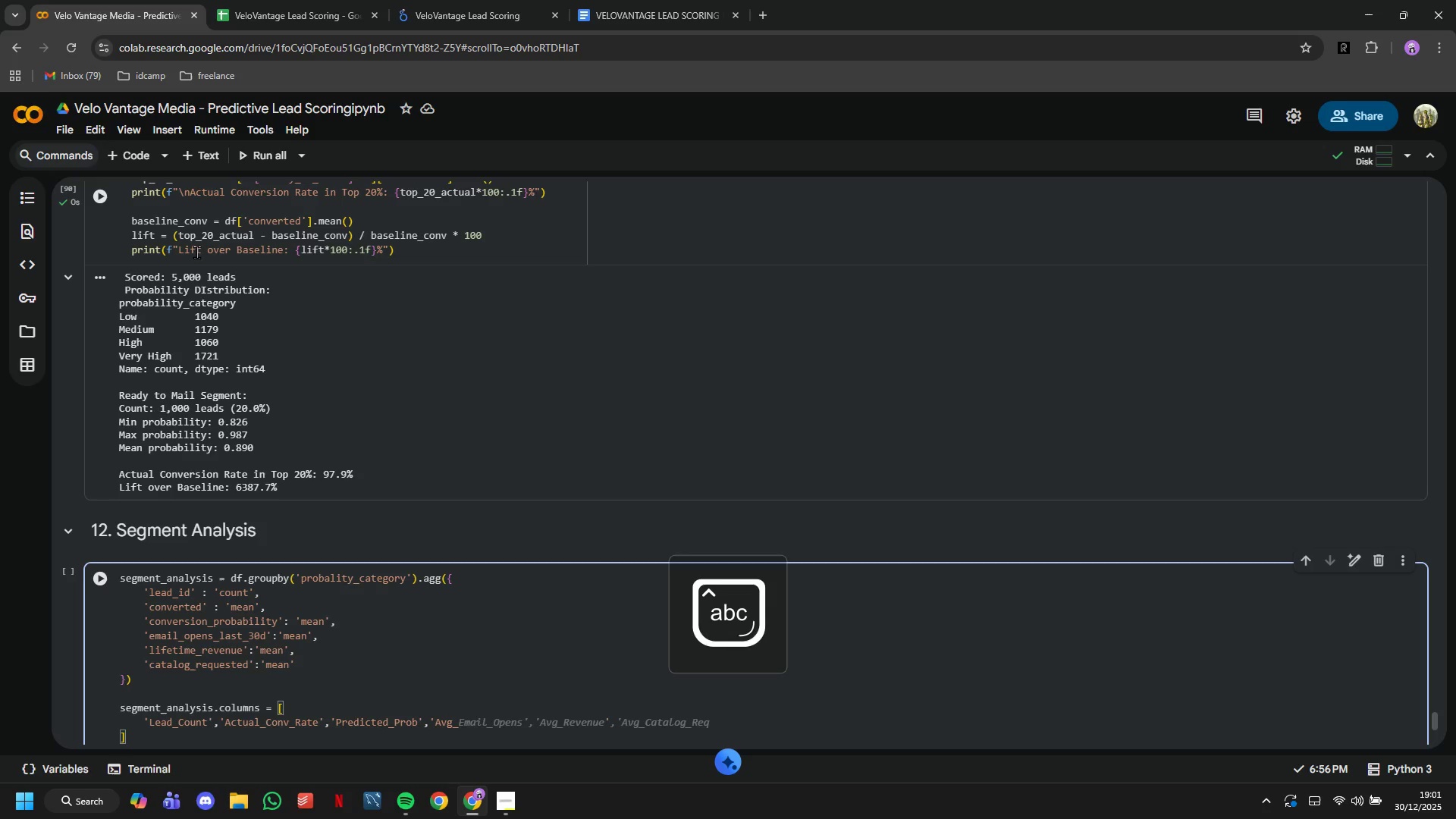 
key(Tab)
 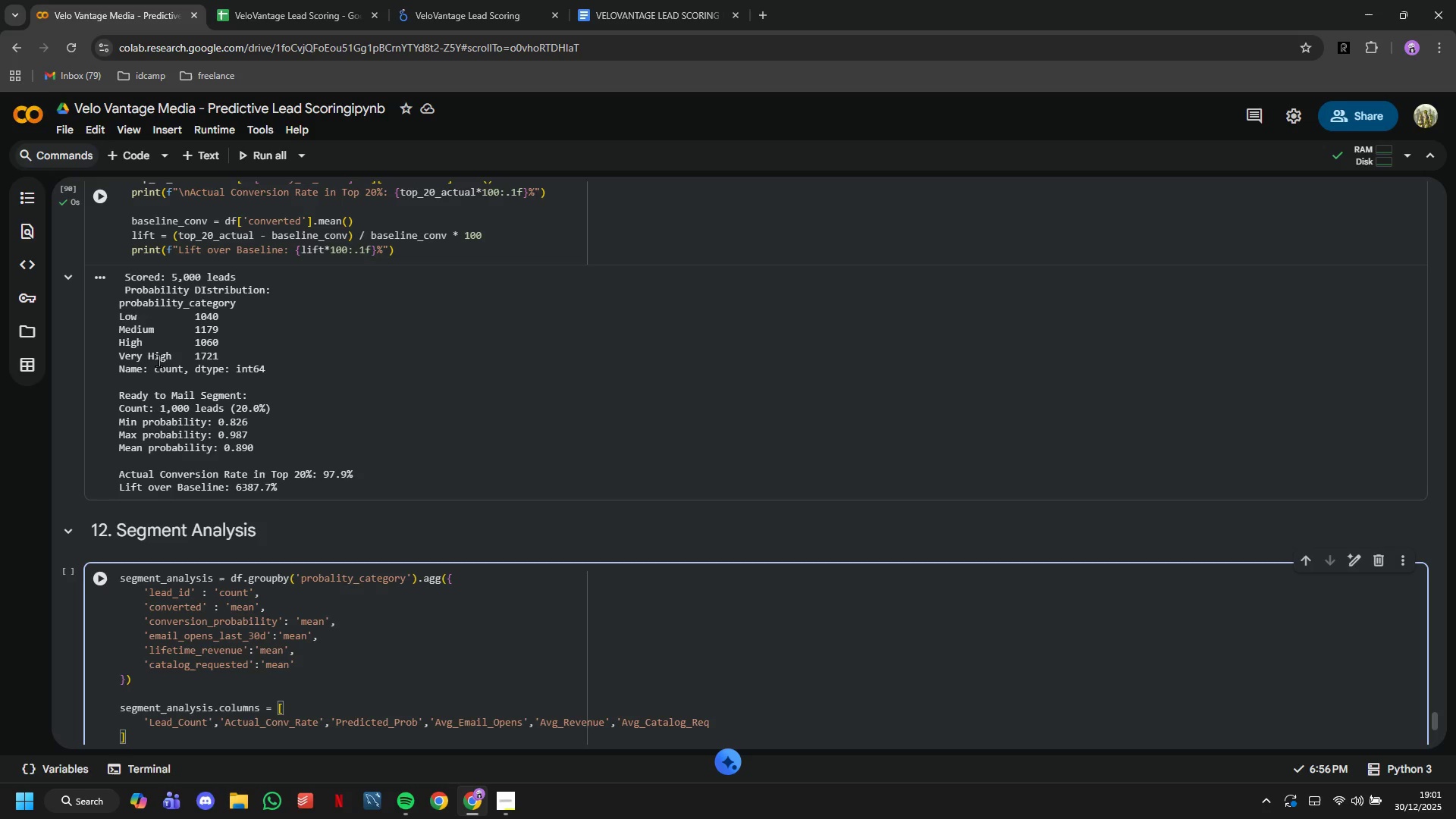 
key(Quote)
 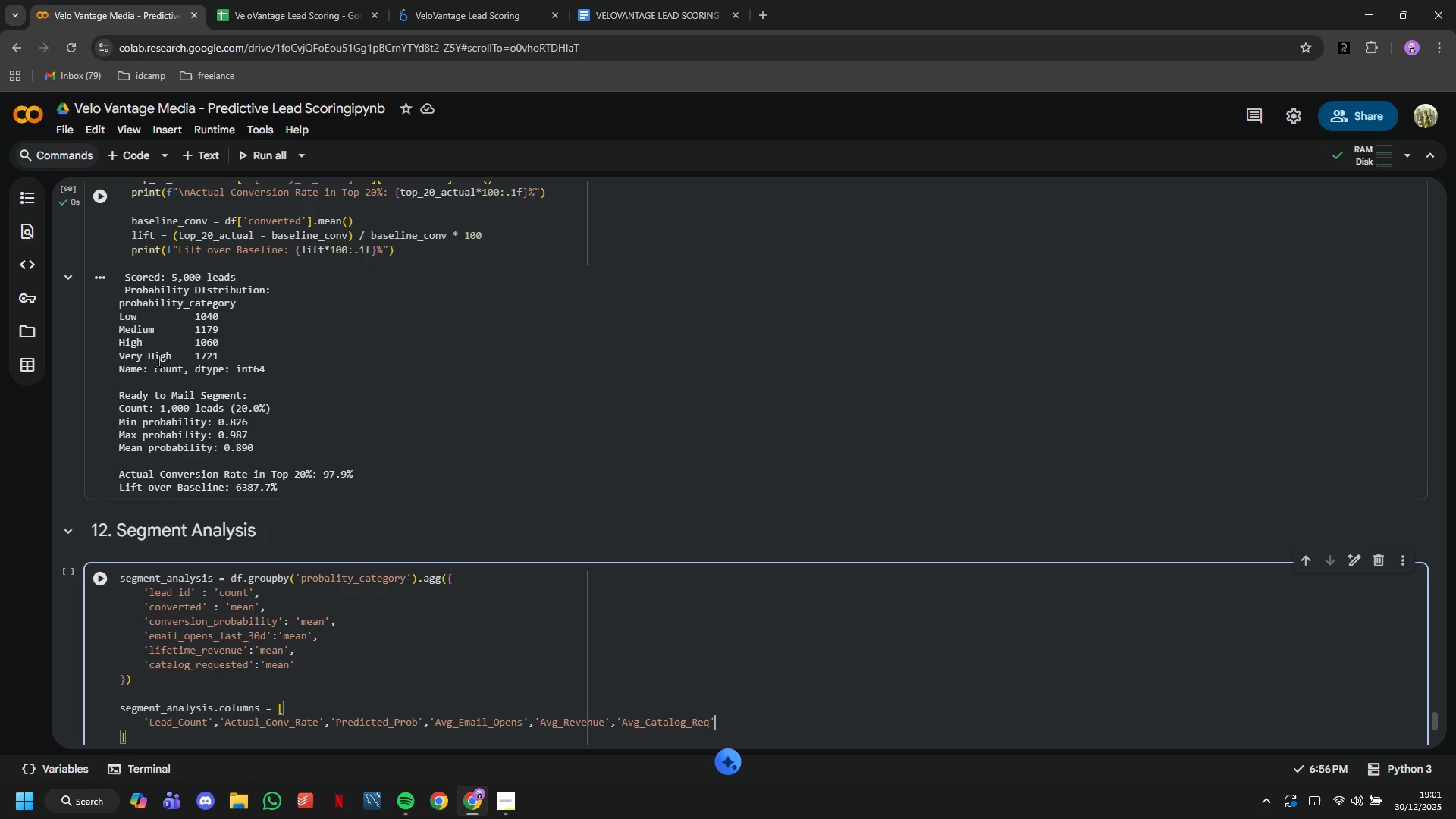 
key(ArrowLeft)
 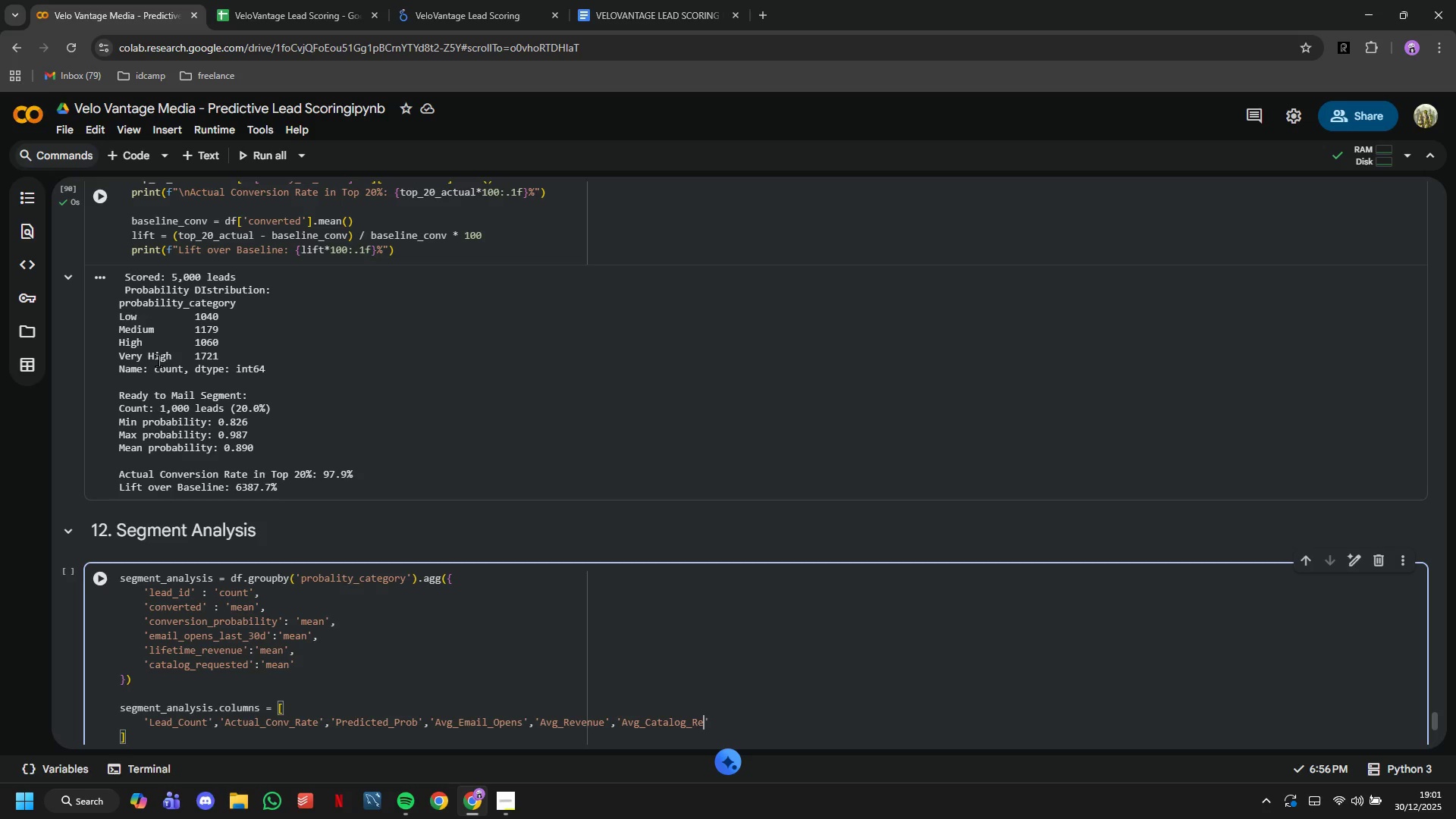 
hold_key(key=Backspace, duration=0.8)
 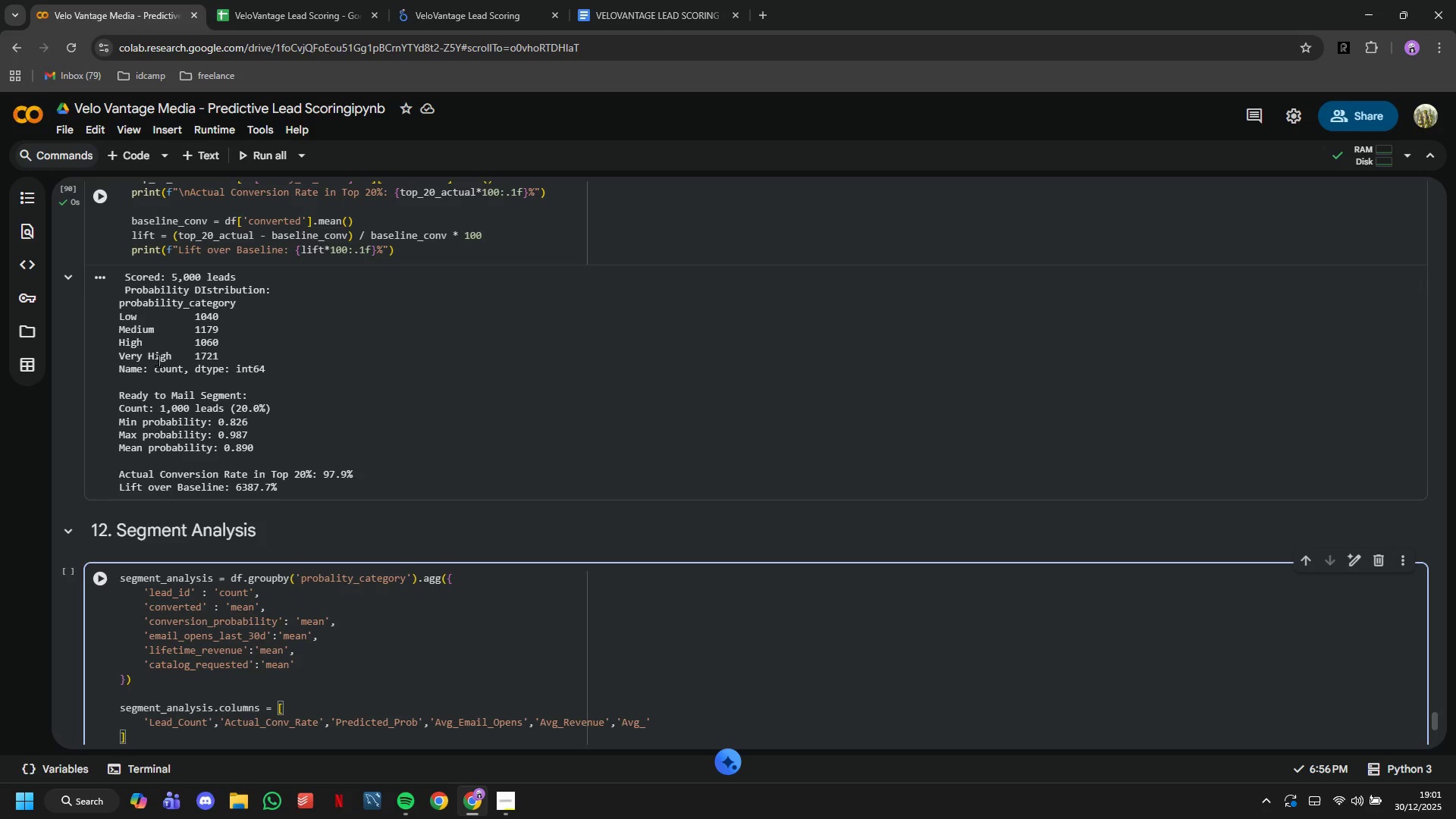 
key(Backspace)
key(Backspace)
key(Backspace)
key(Backspace)
type(Pct_Catalog_Requeste)
 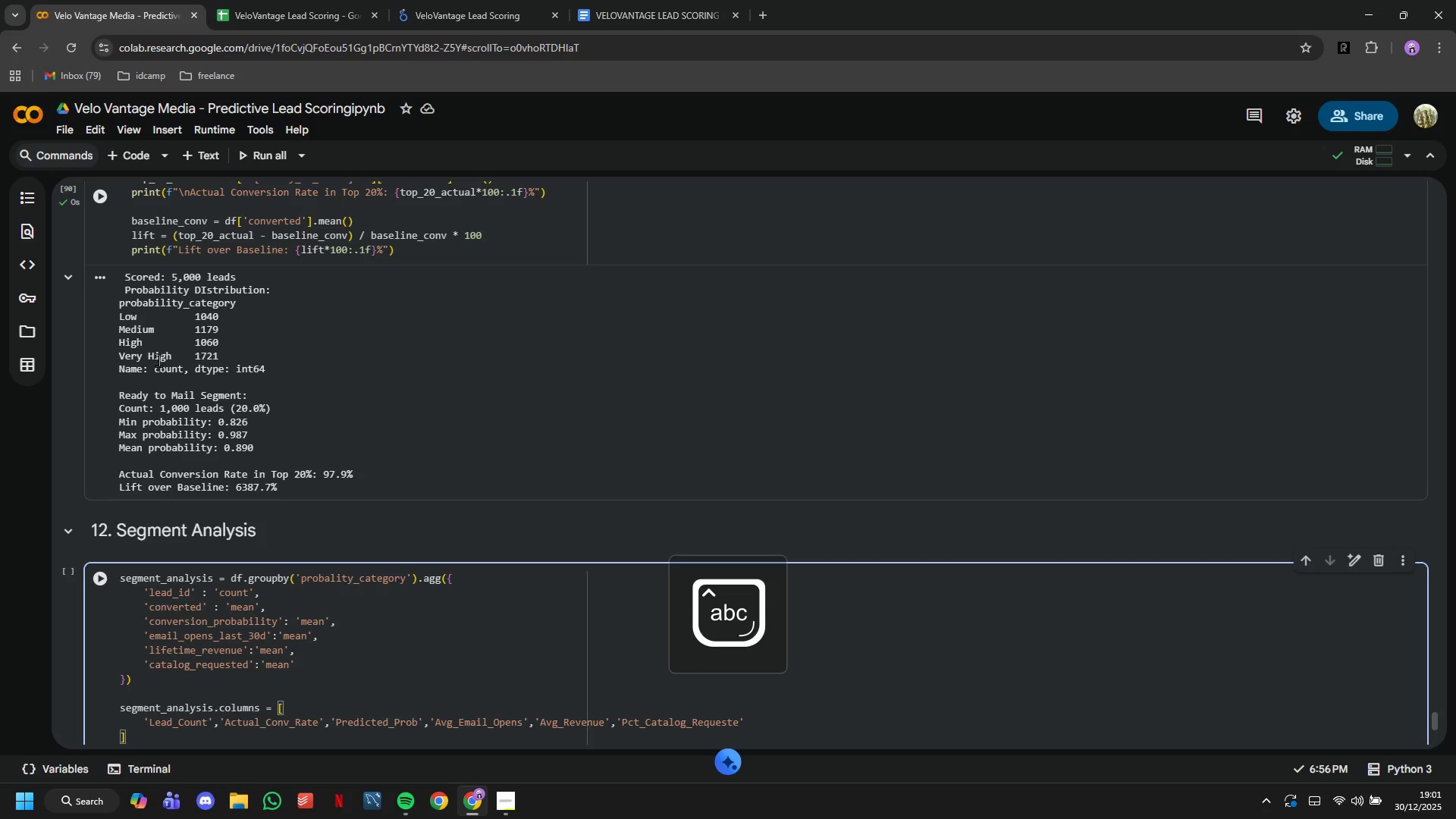 
key(D)
 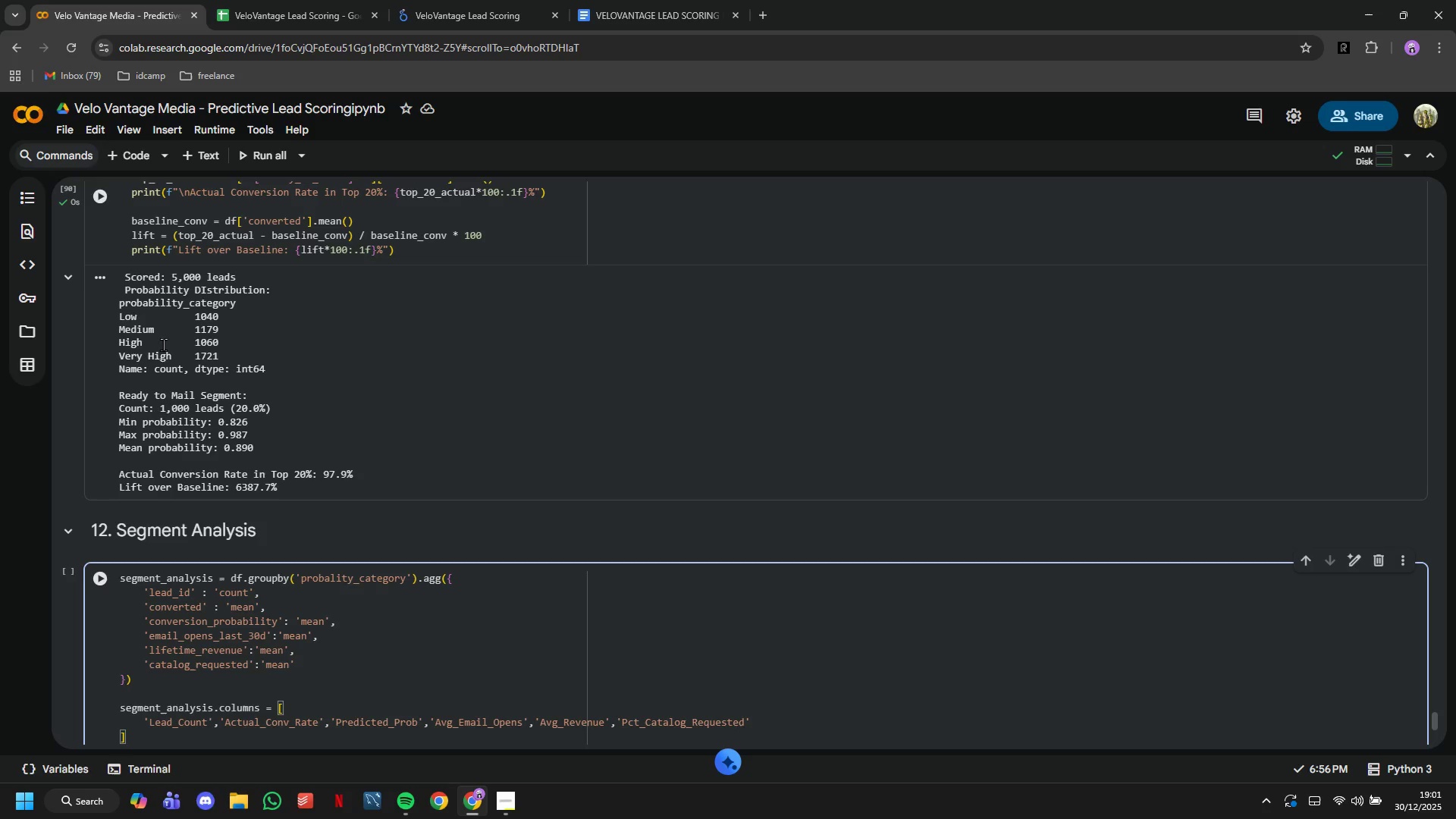 
scroll: coordinate [0, 268], scroll_direction: down, amount: 1.0
 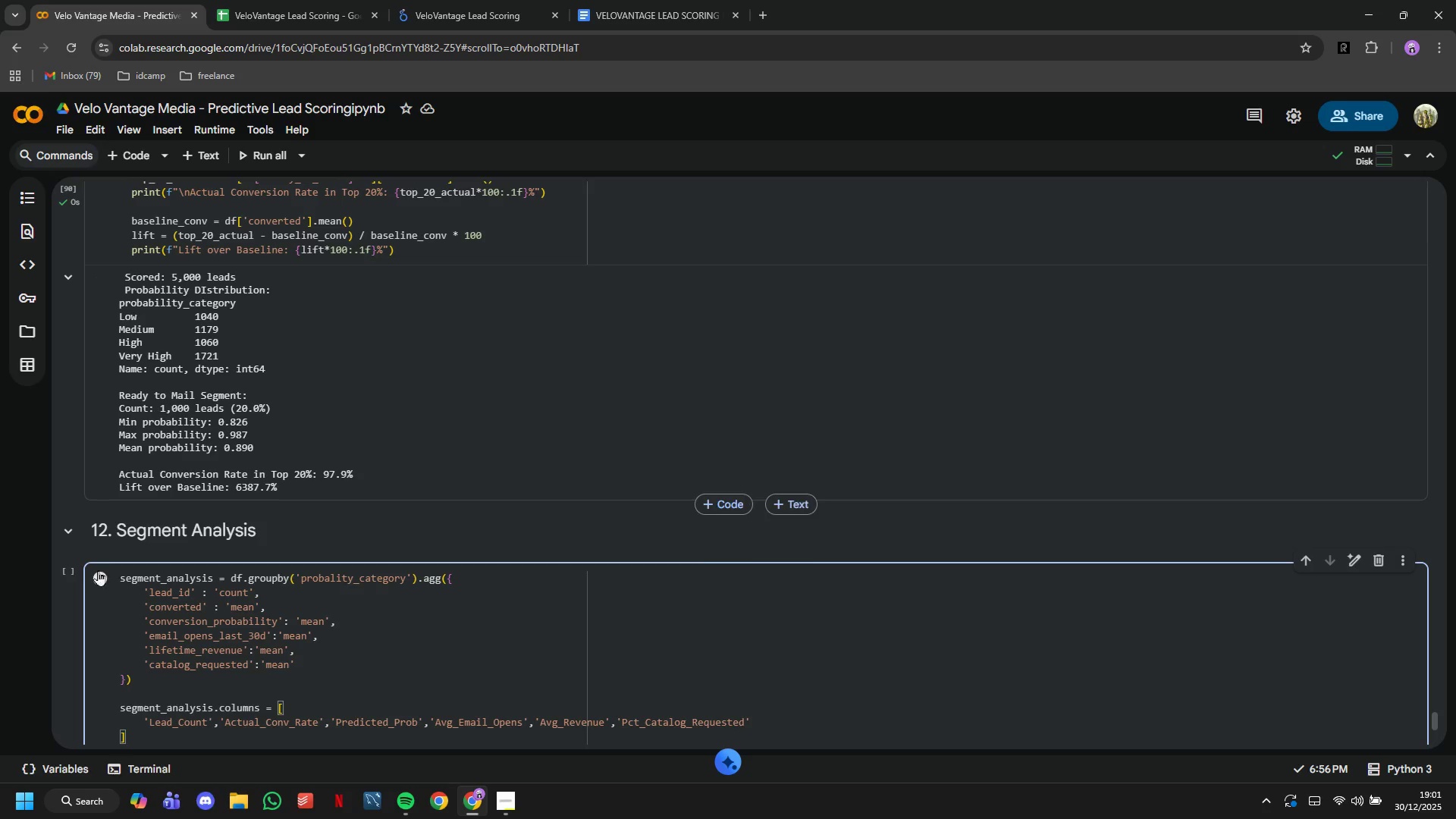 
left_click([98, 575])
 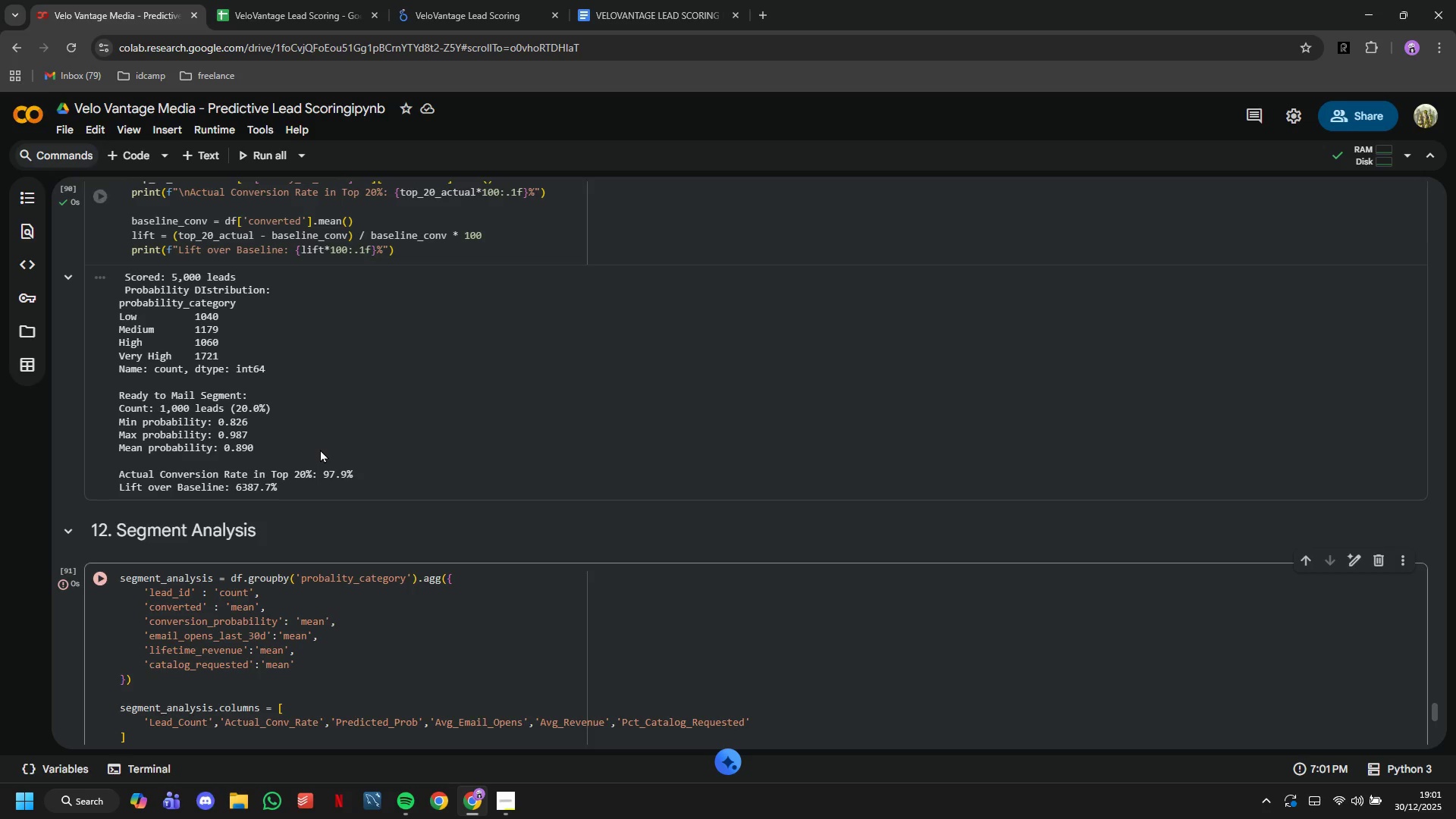 
scroll: coordinate [320, 449], scroll_direction: down, amount: 2.0
 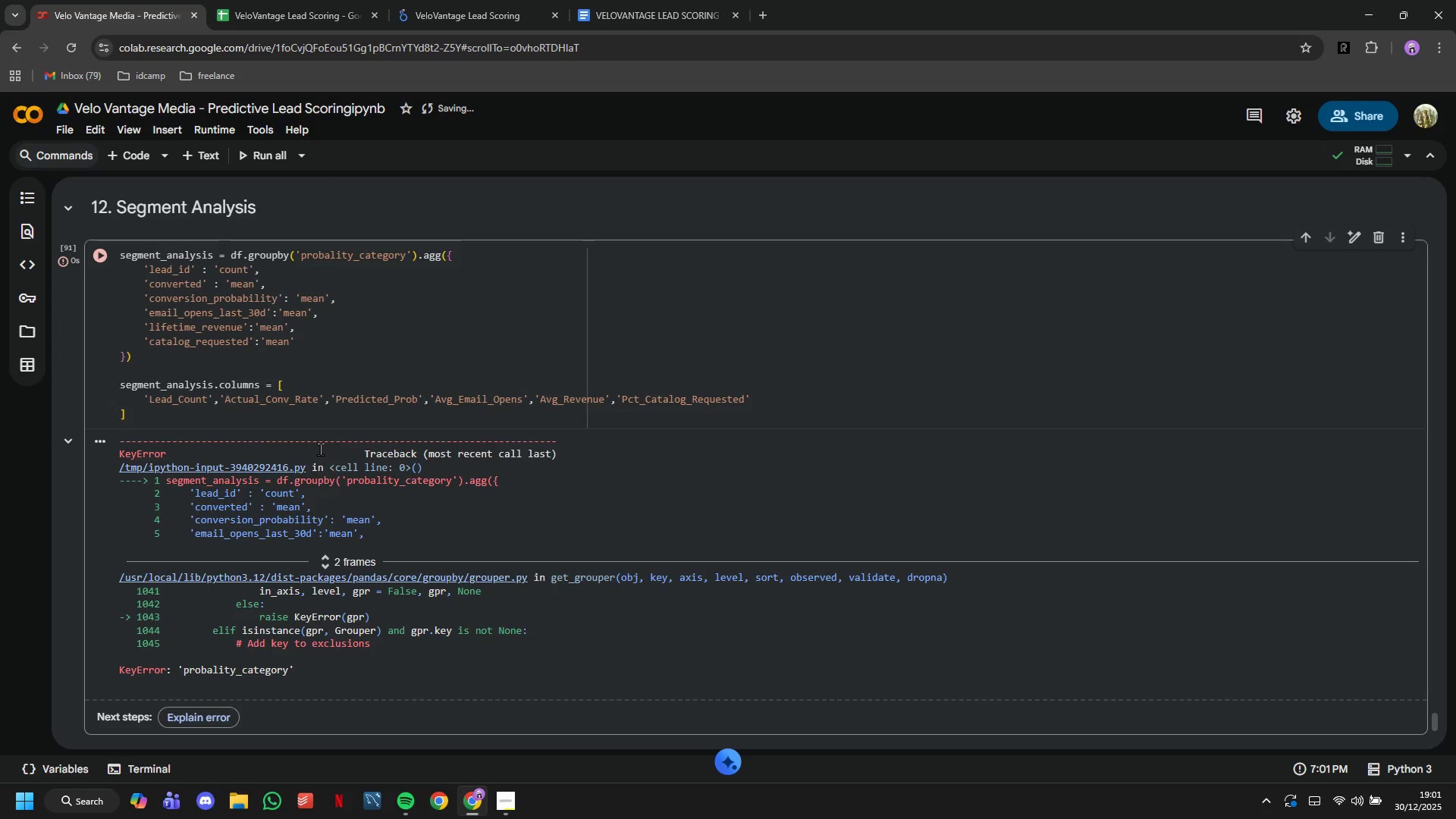 
wait(12.06)
 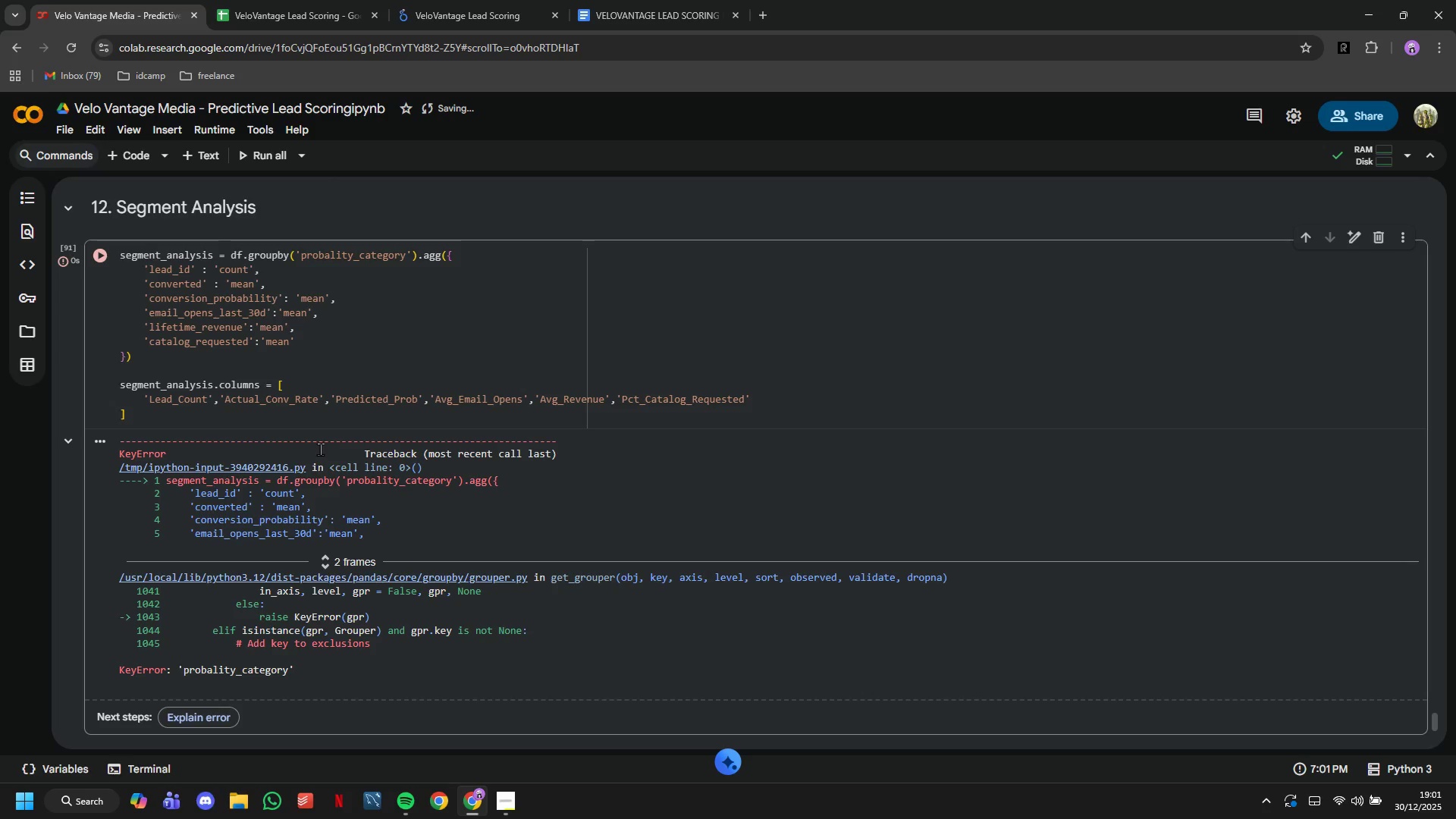 
left_click([331, 253])
 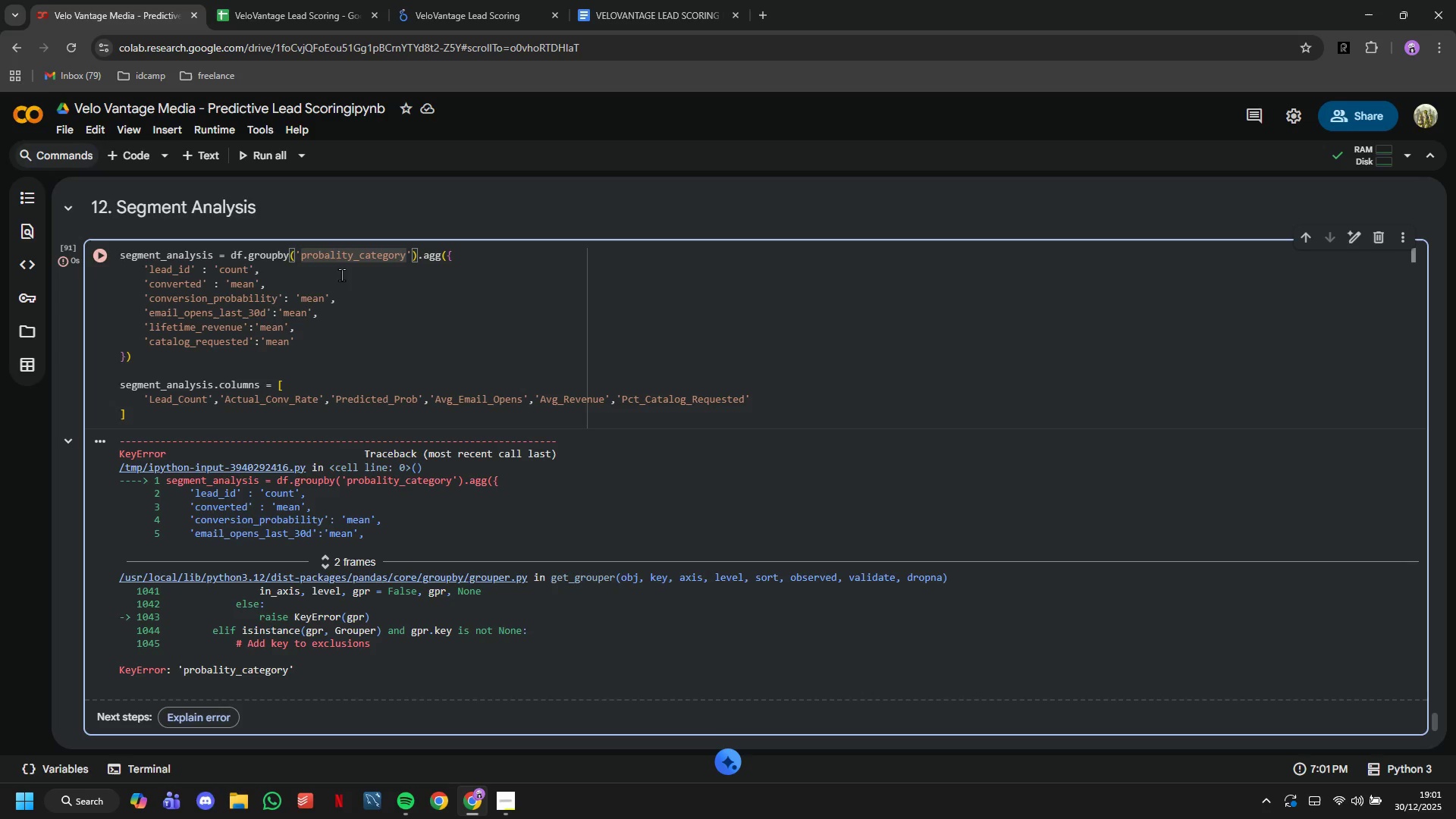 
type(bi)
 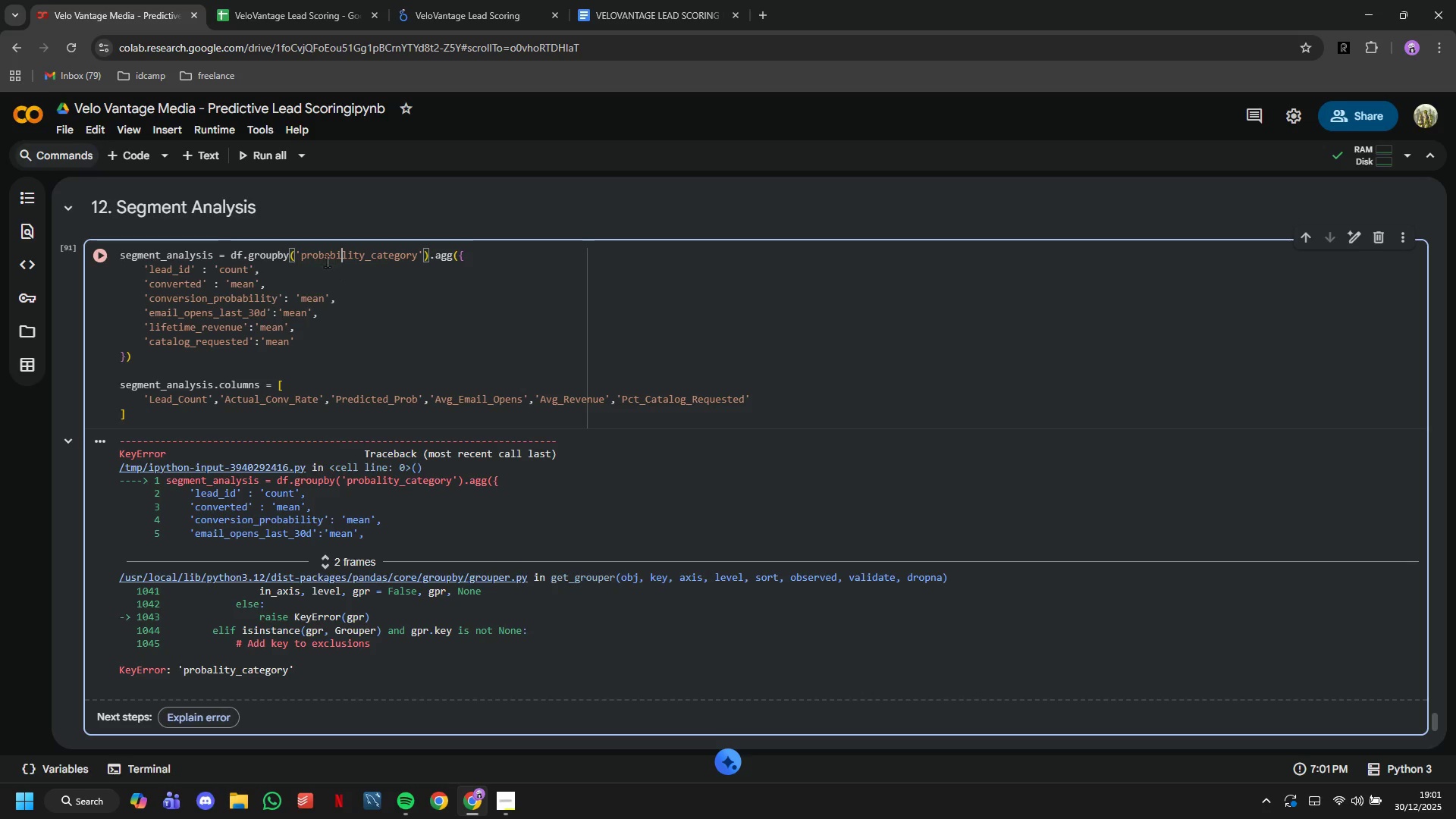 
left_click([99, 253])
 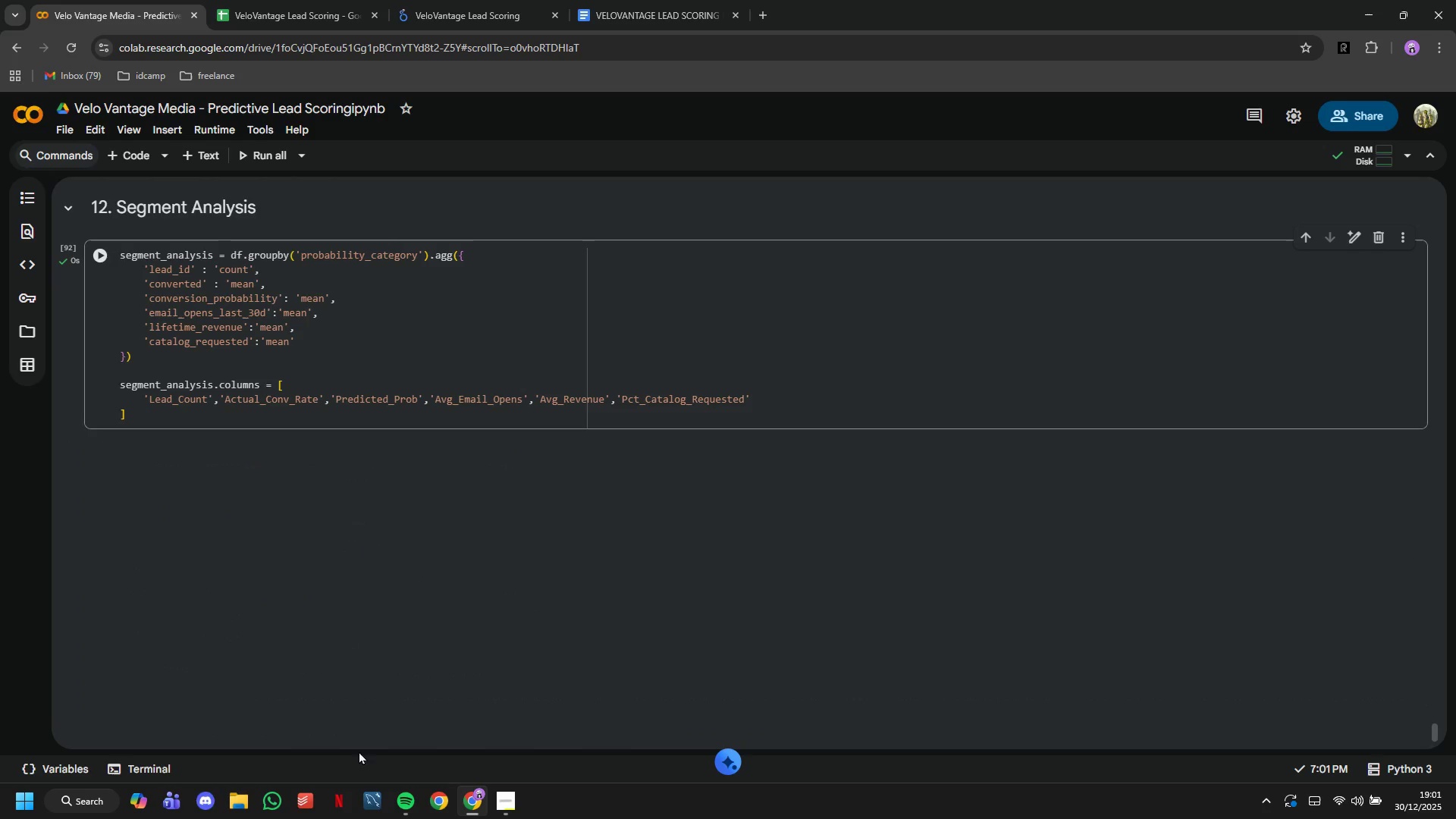 
left_click([512, 789])